 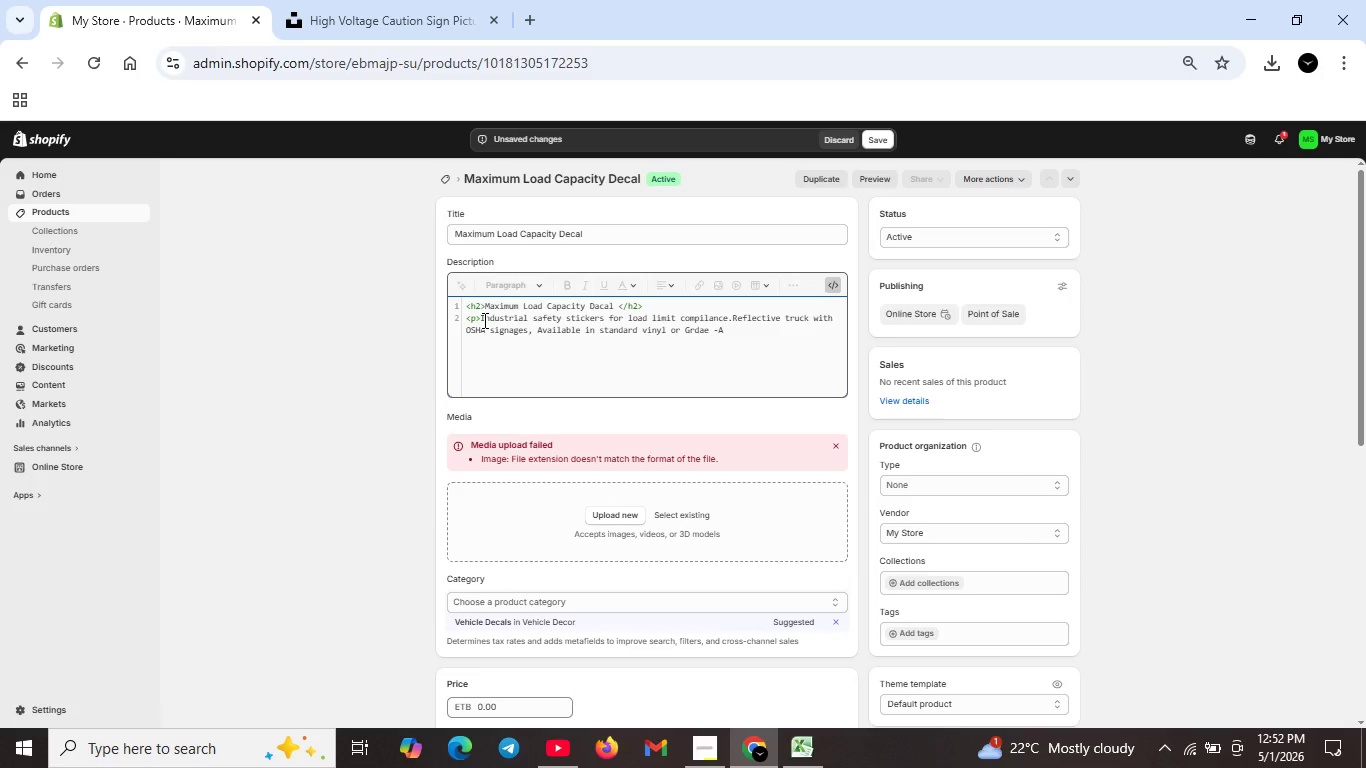 
key(ArrowLeft)
 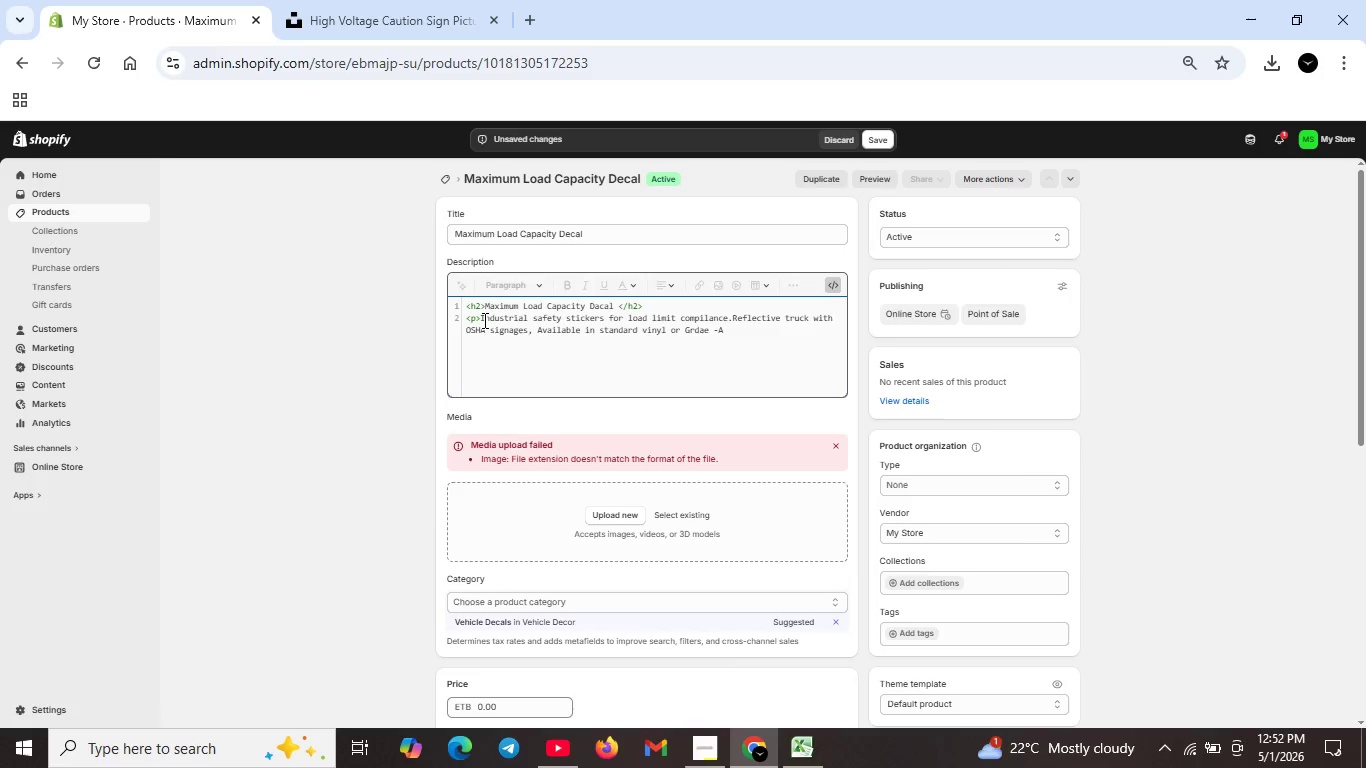 
key(ArrowRight)
 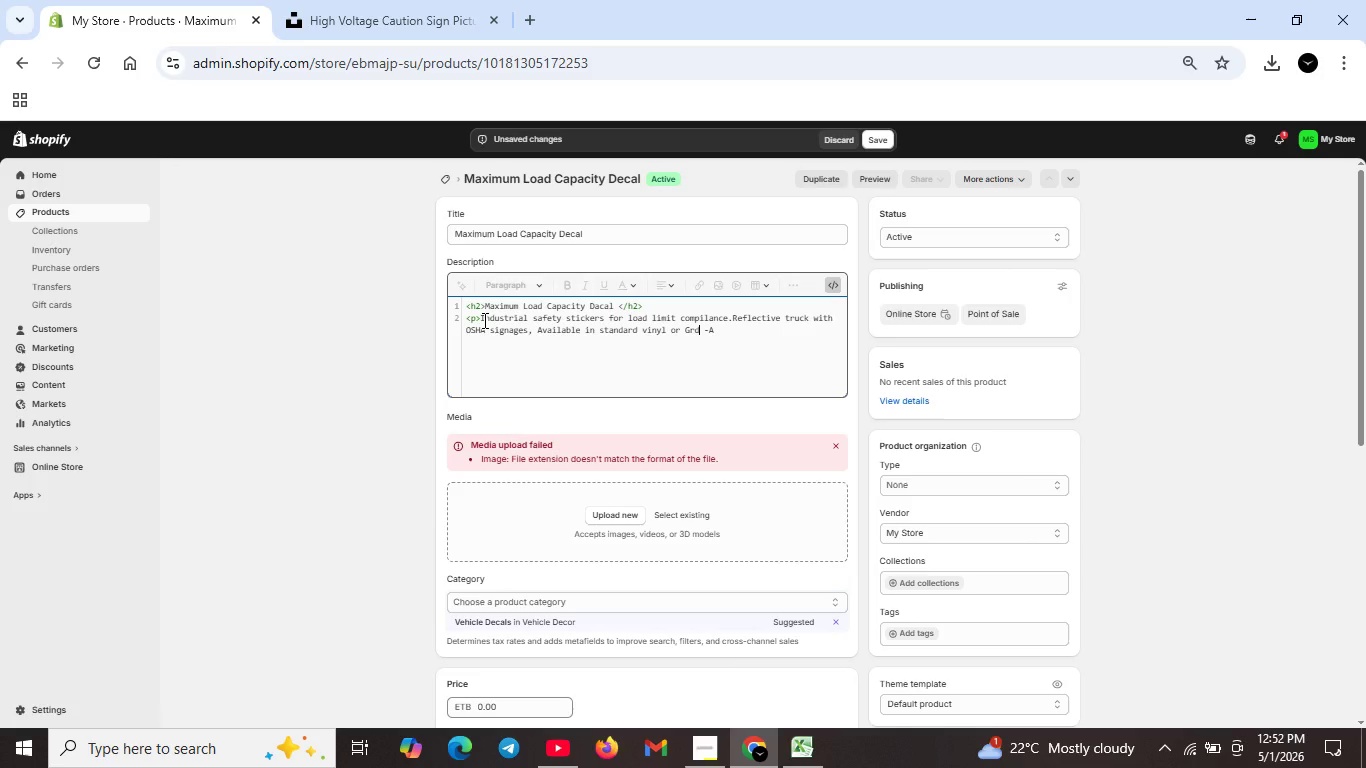 
key(Backspace)
key(Backspace)
key(Backspace)
key(Backspace)
key(Backspace)
key(Backspace)
type(grade)
 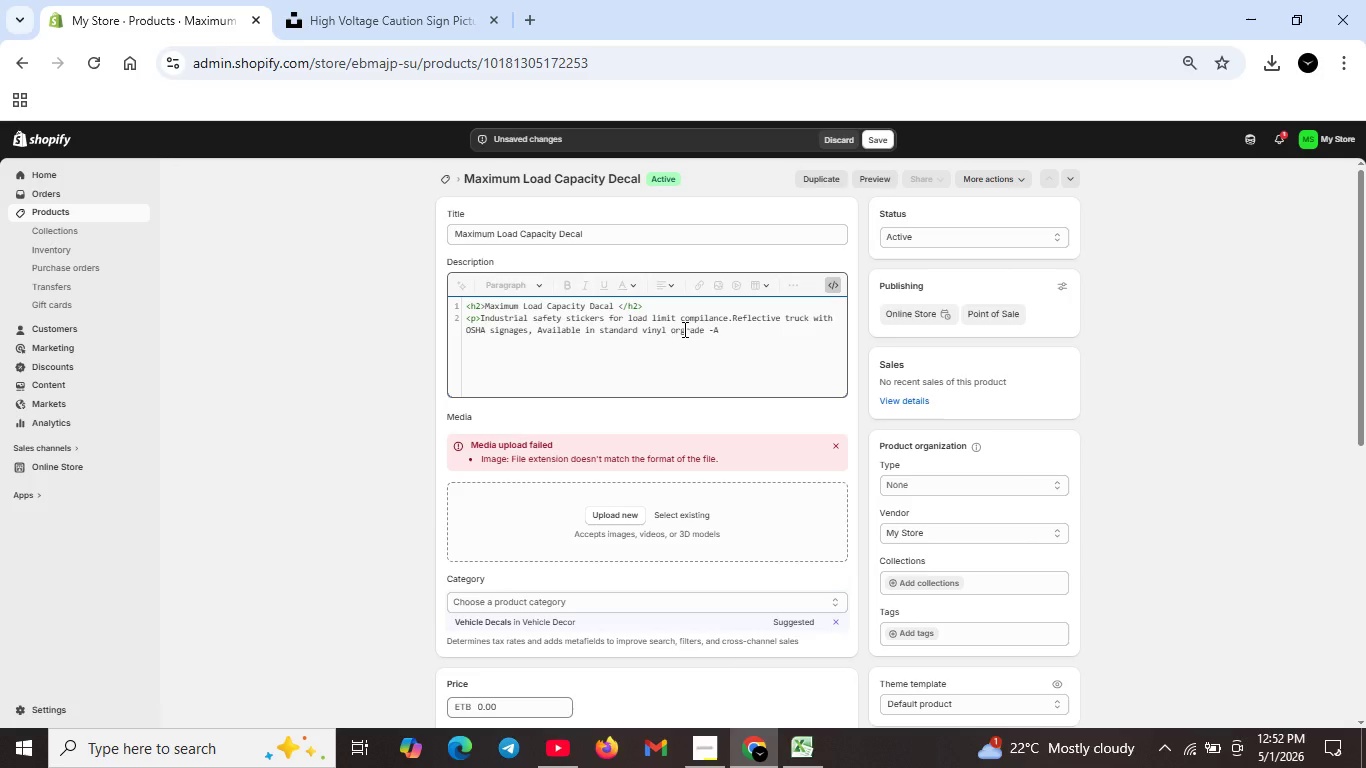 
left_click([683, 329])
 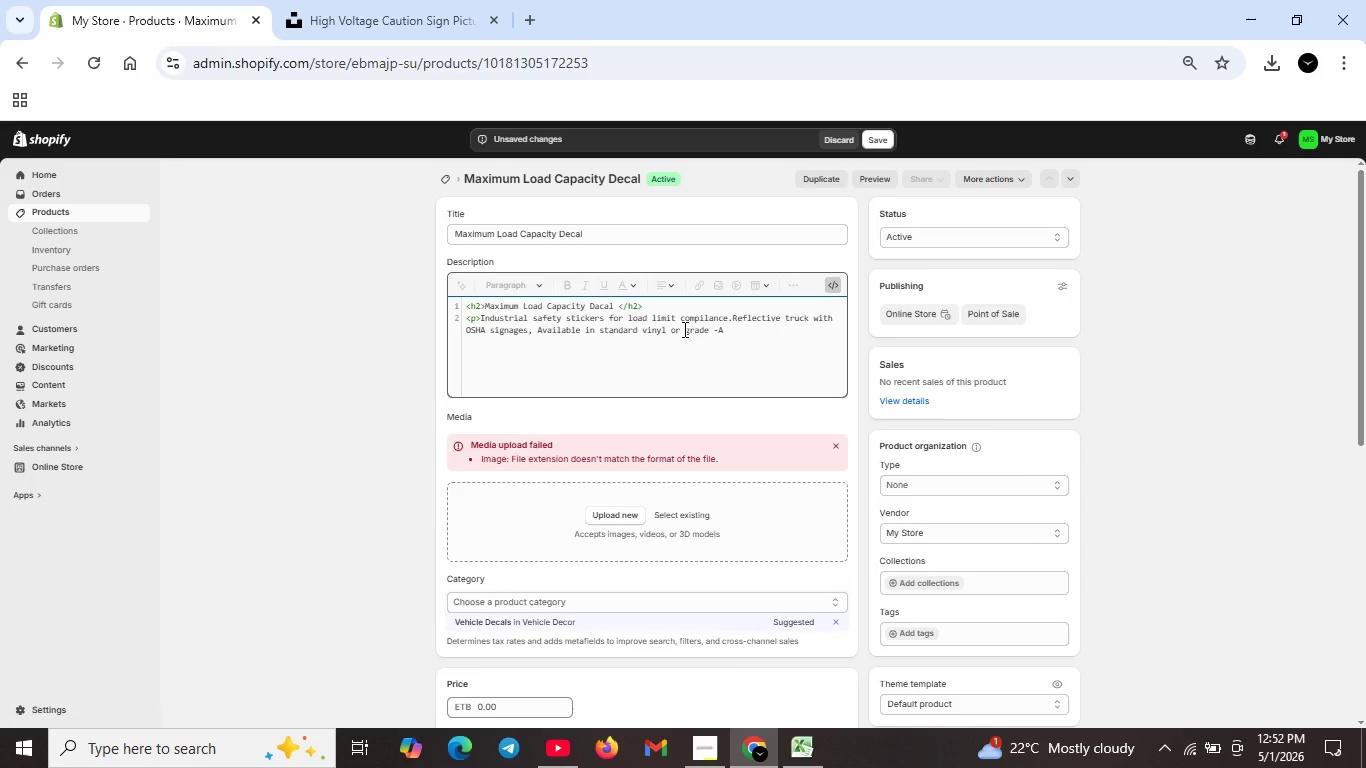 
key(ArrowLeft)
 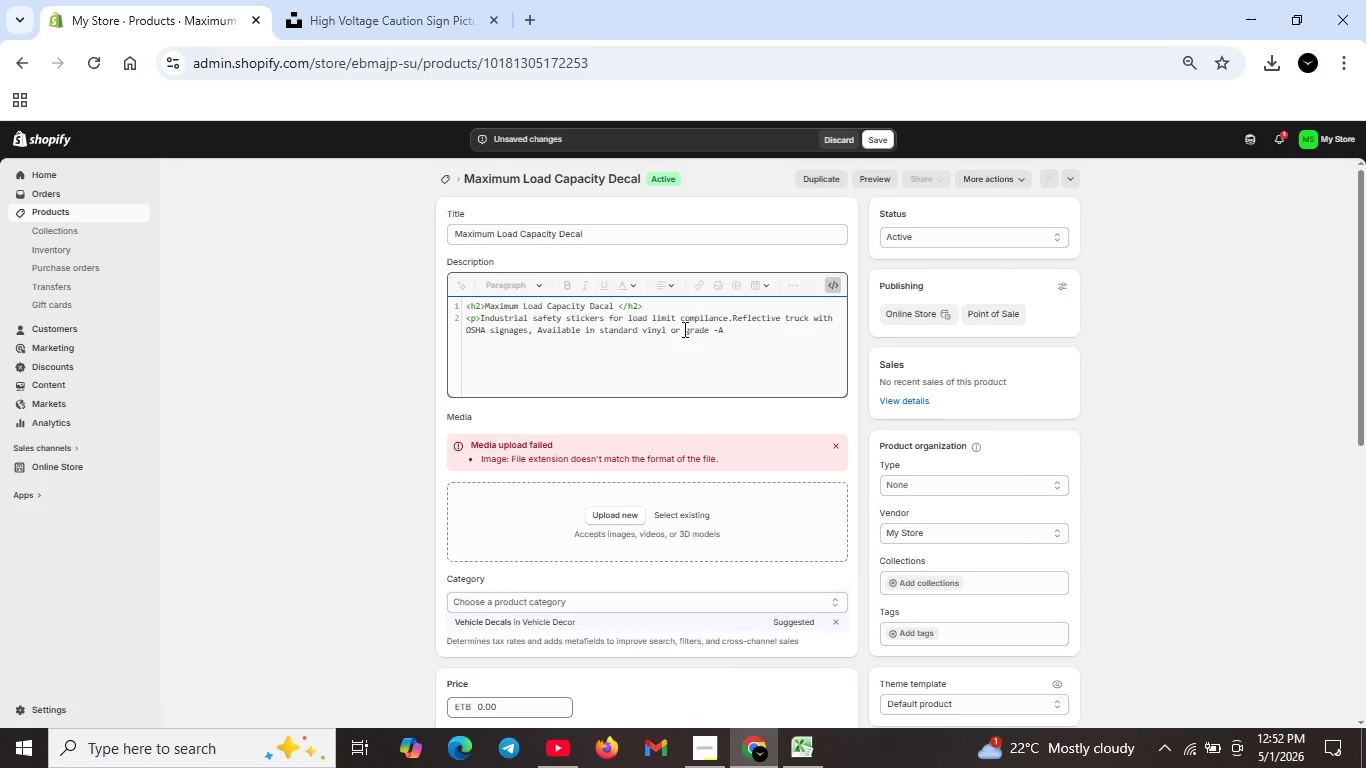 
key(Space)
 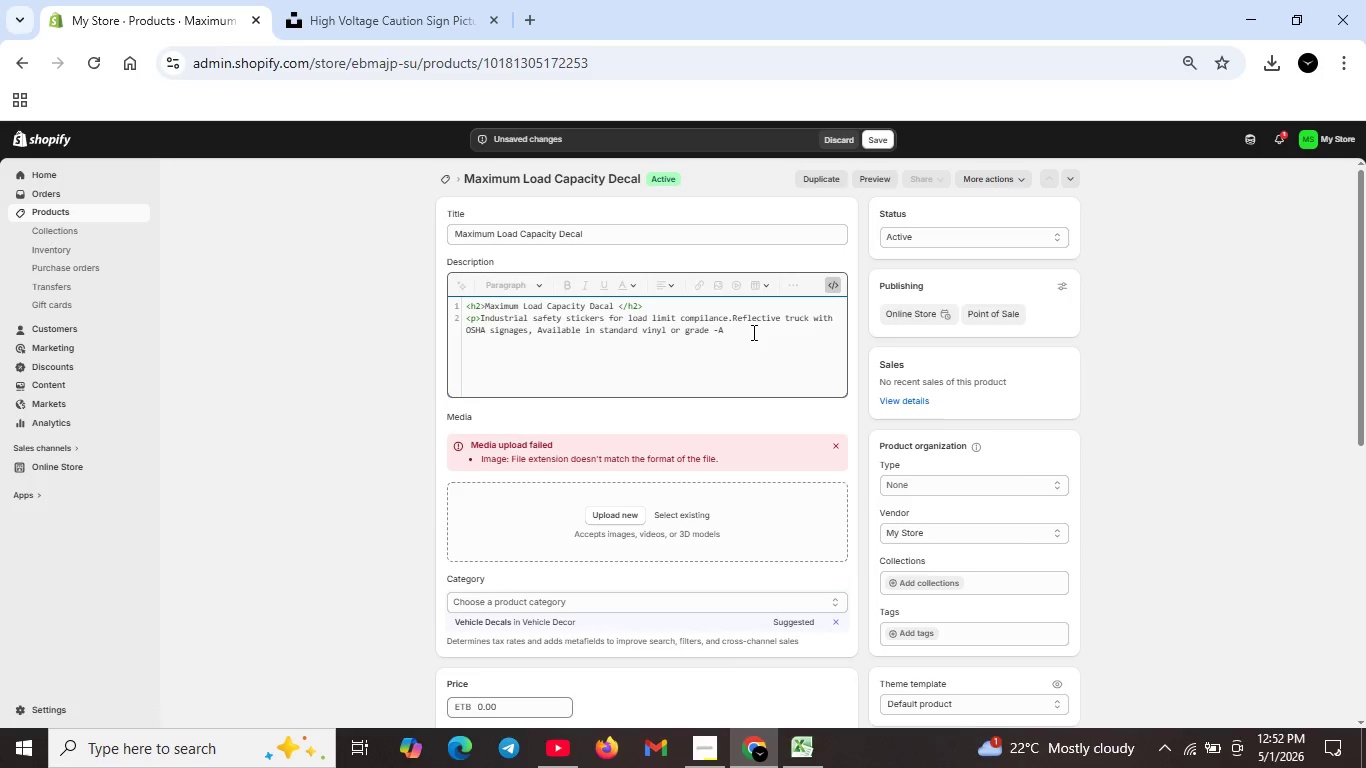 
left_click([752, 332])
 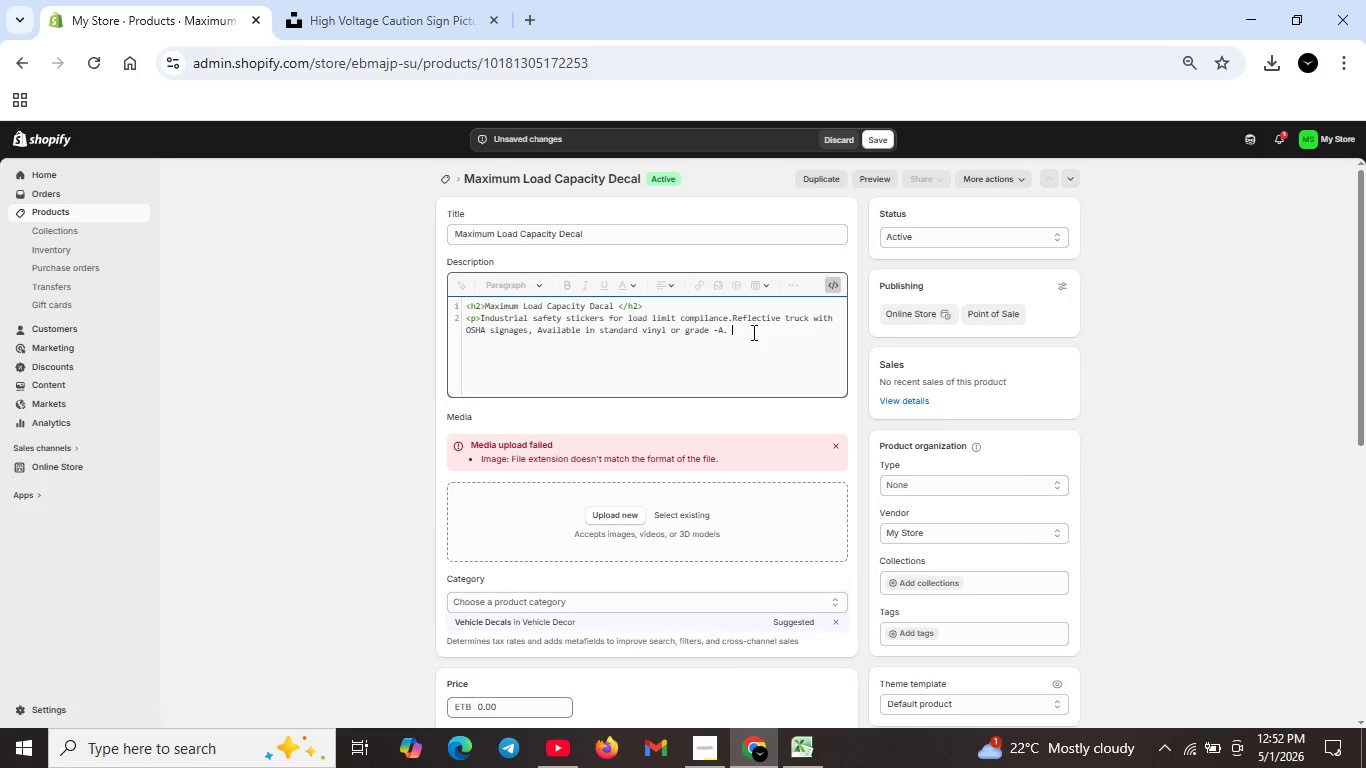 
type(. reftlective)
 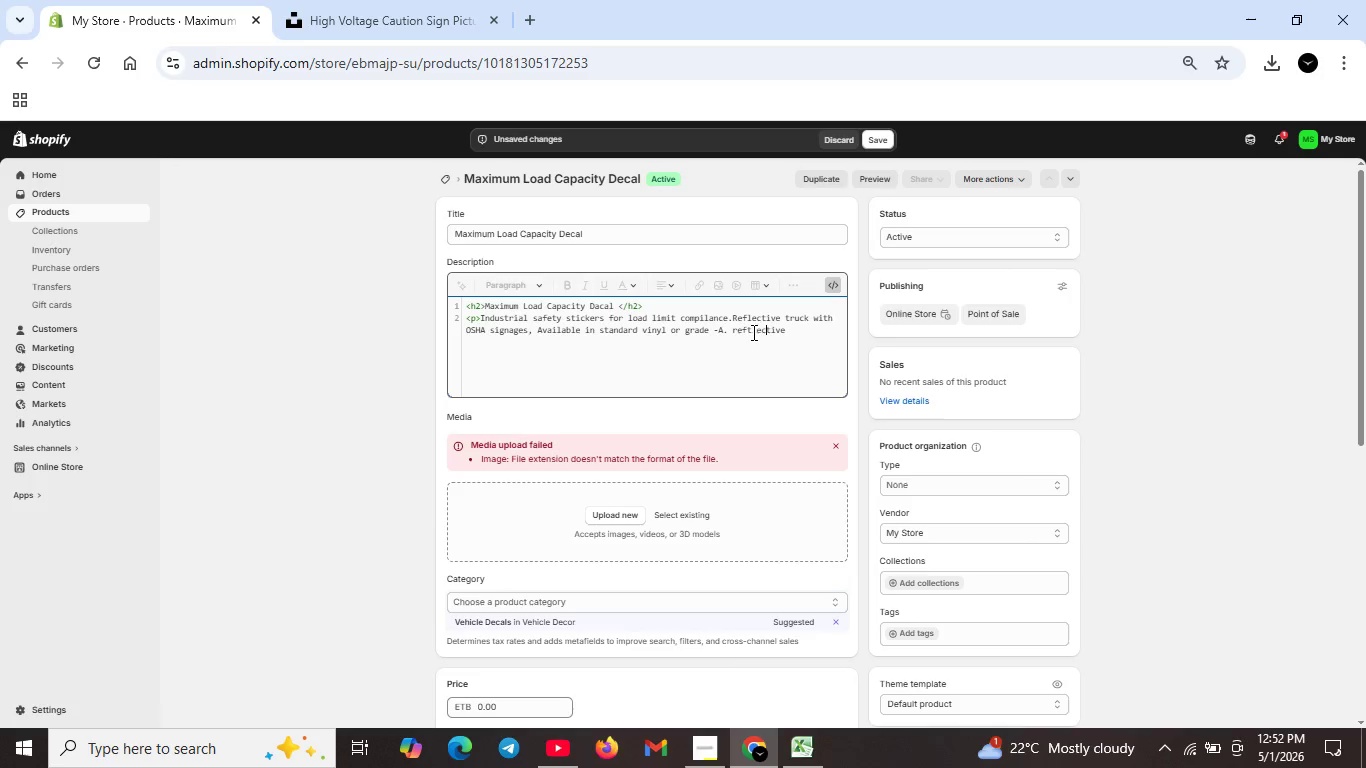 
hold_key(key=ArrowLeft, duration=0.78)
 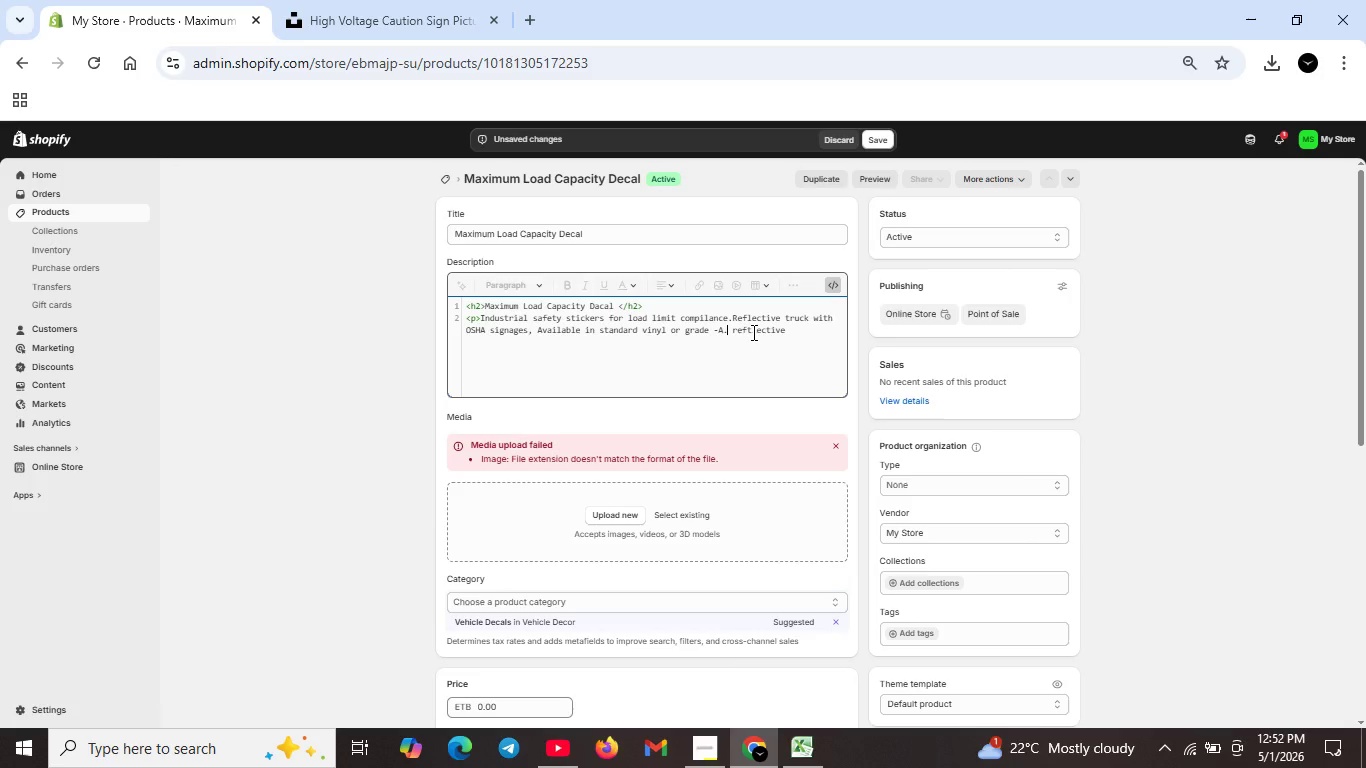 
key(ArrowLeft)
 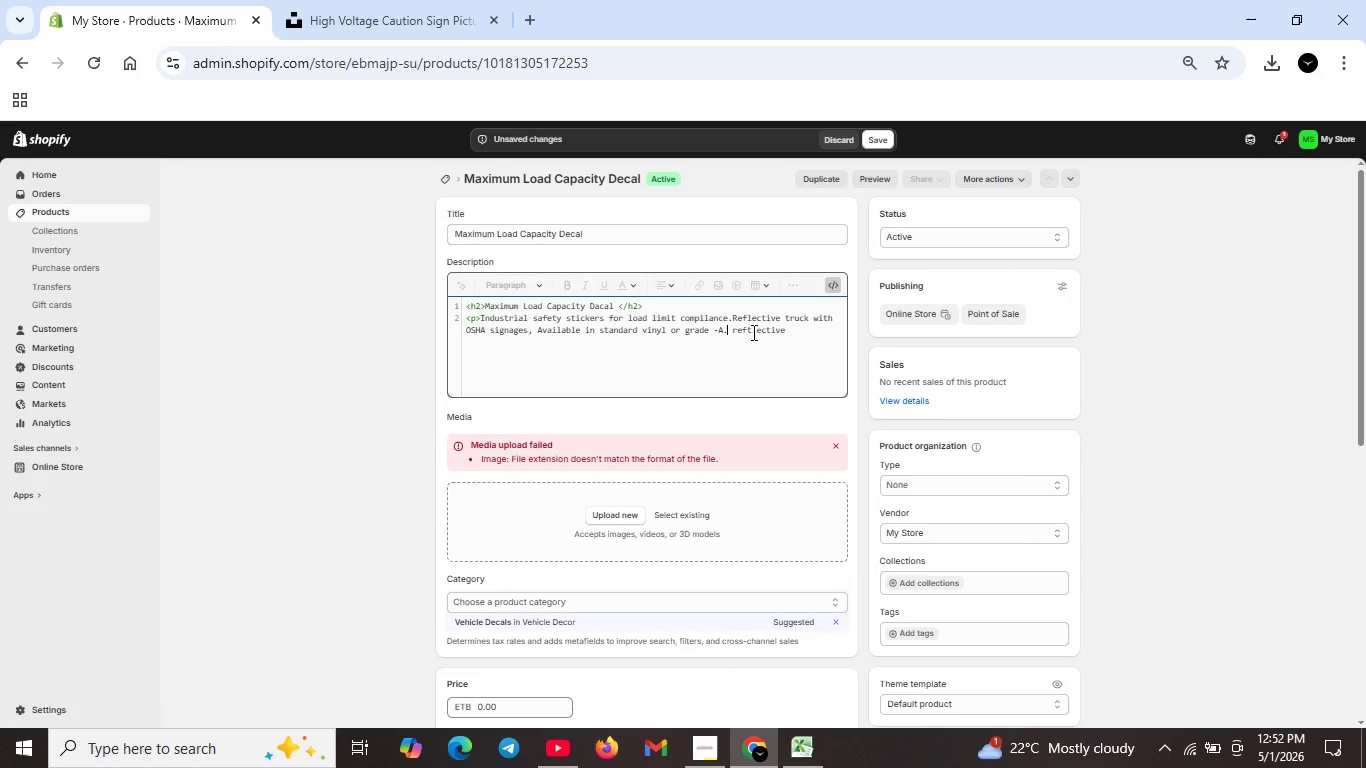 
key(ArrowLeft)
 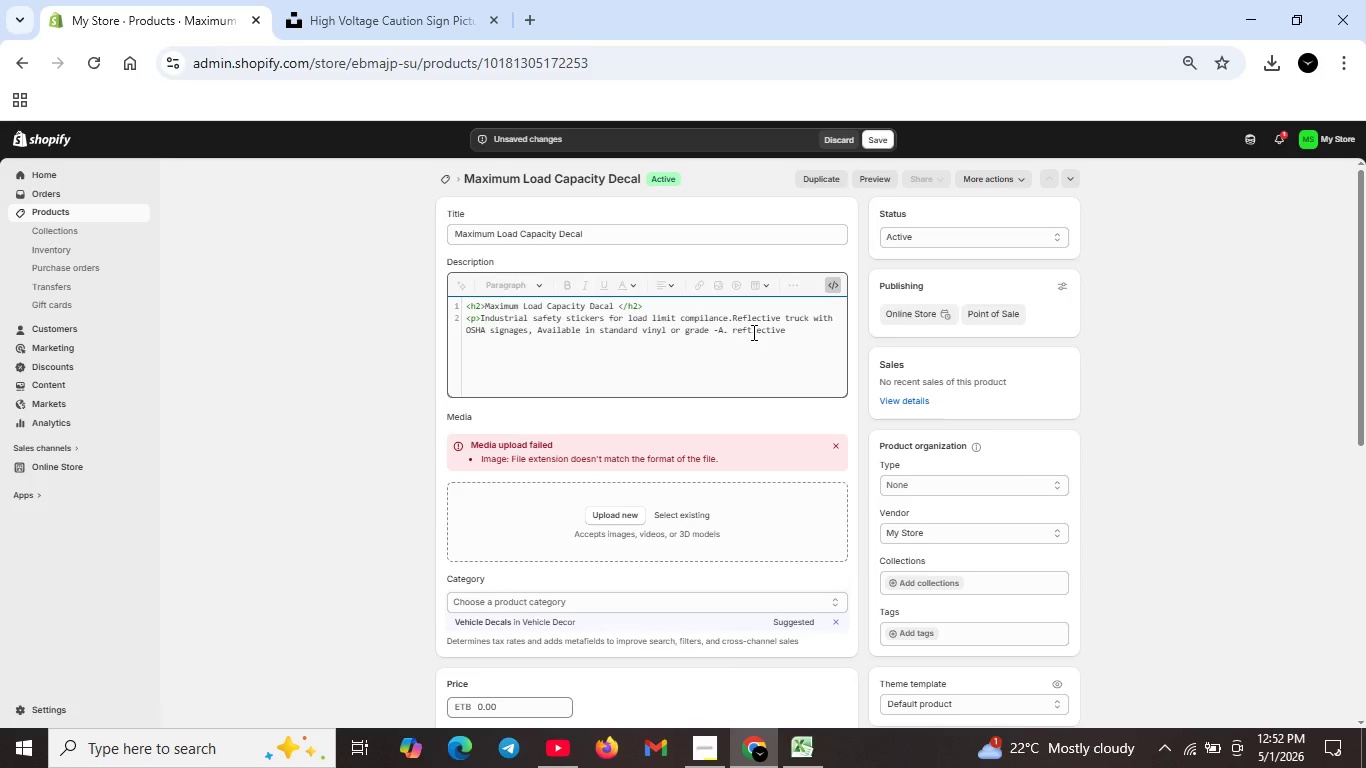 
key(ArrowLeft)
 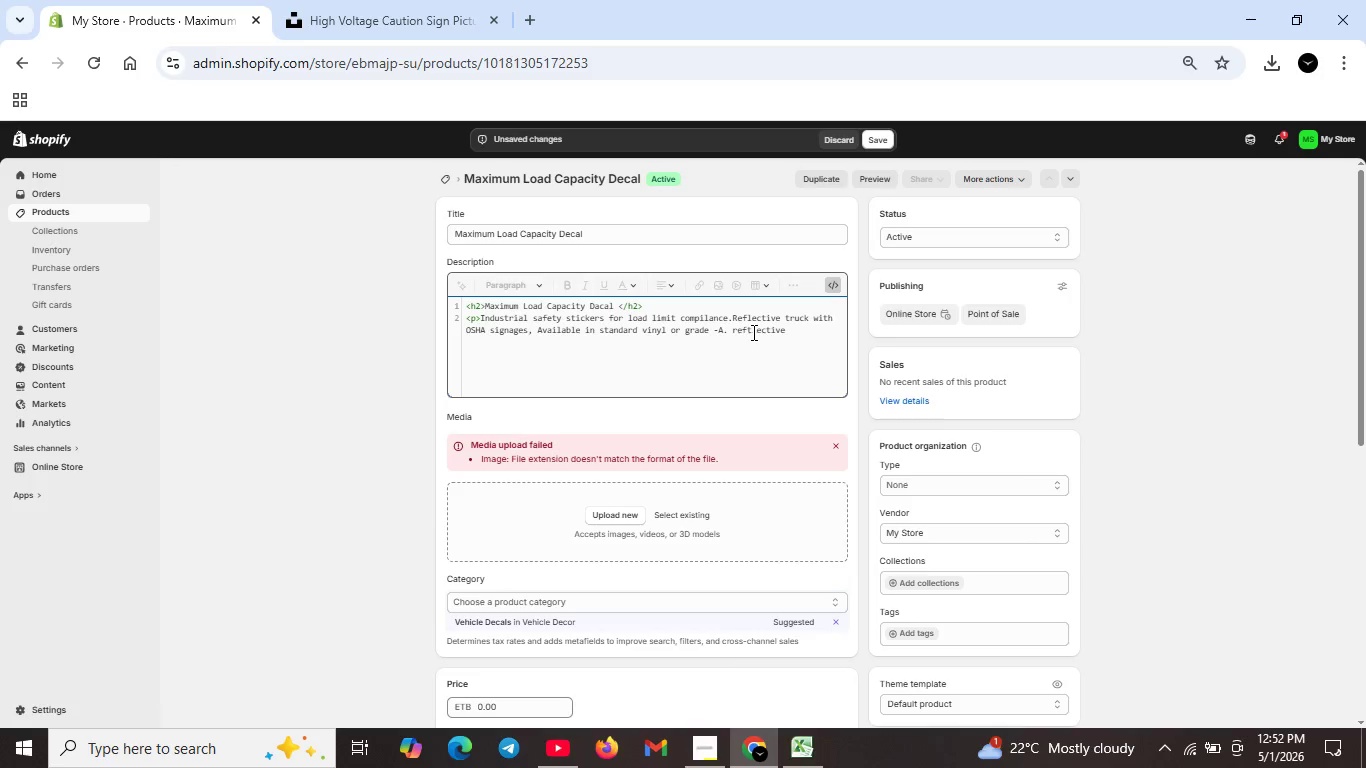 
key(ArrowLeft)
 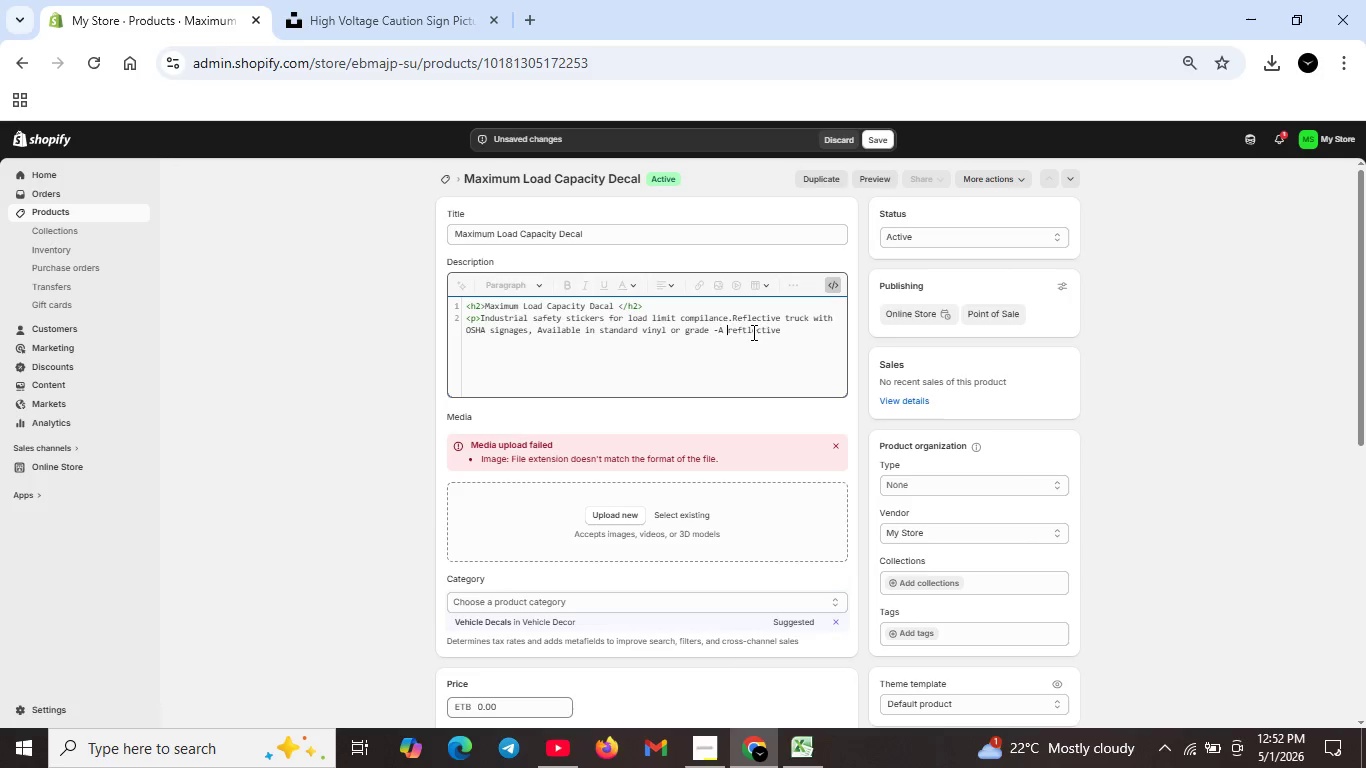 
key(Backspace)
 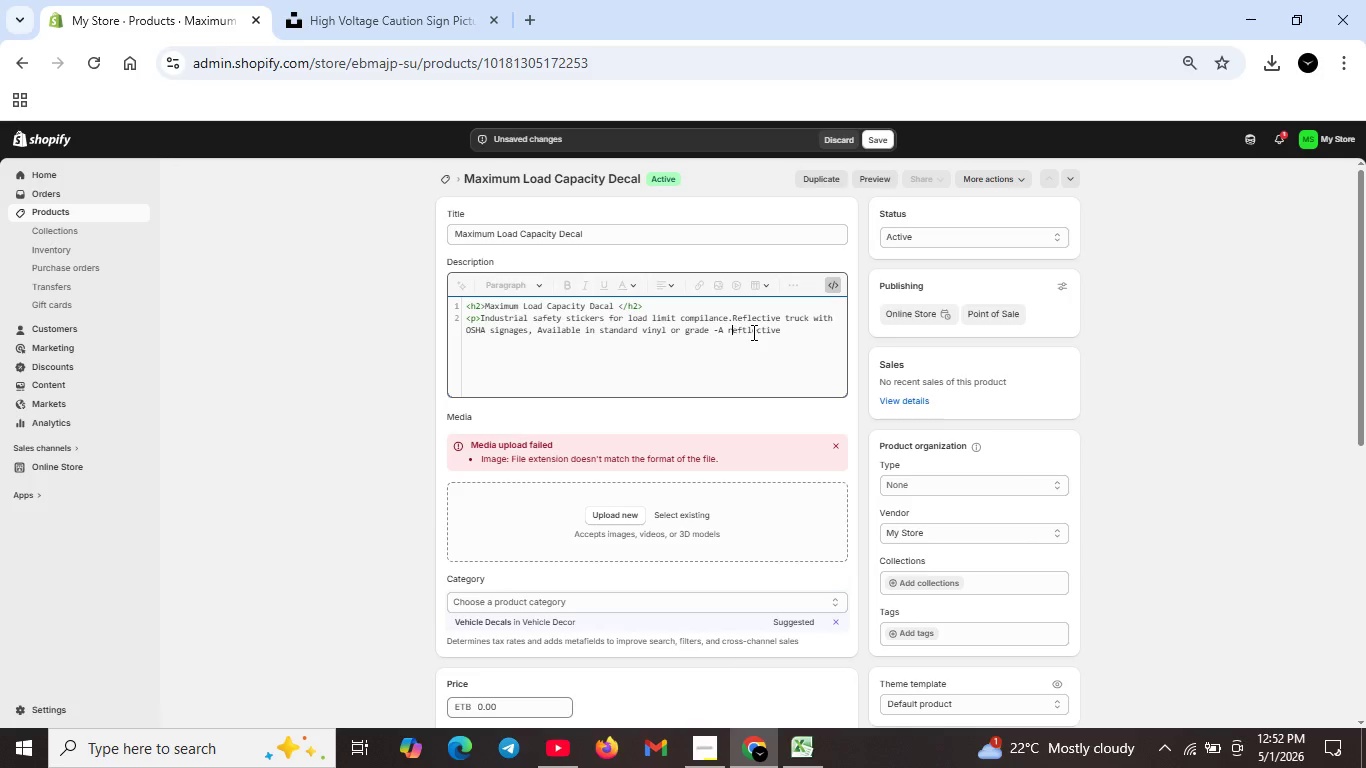 
key(ArrowRight)
 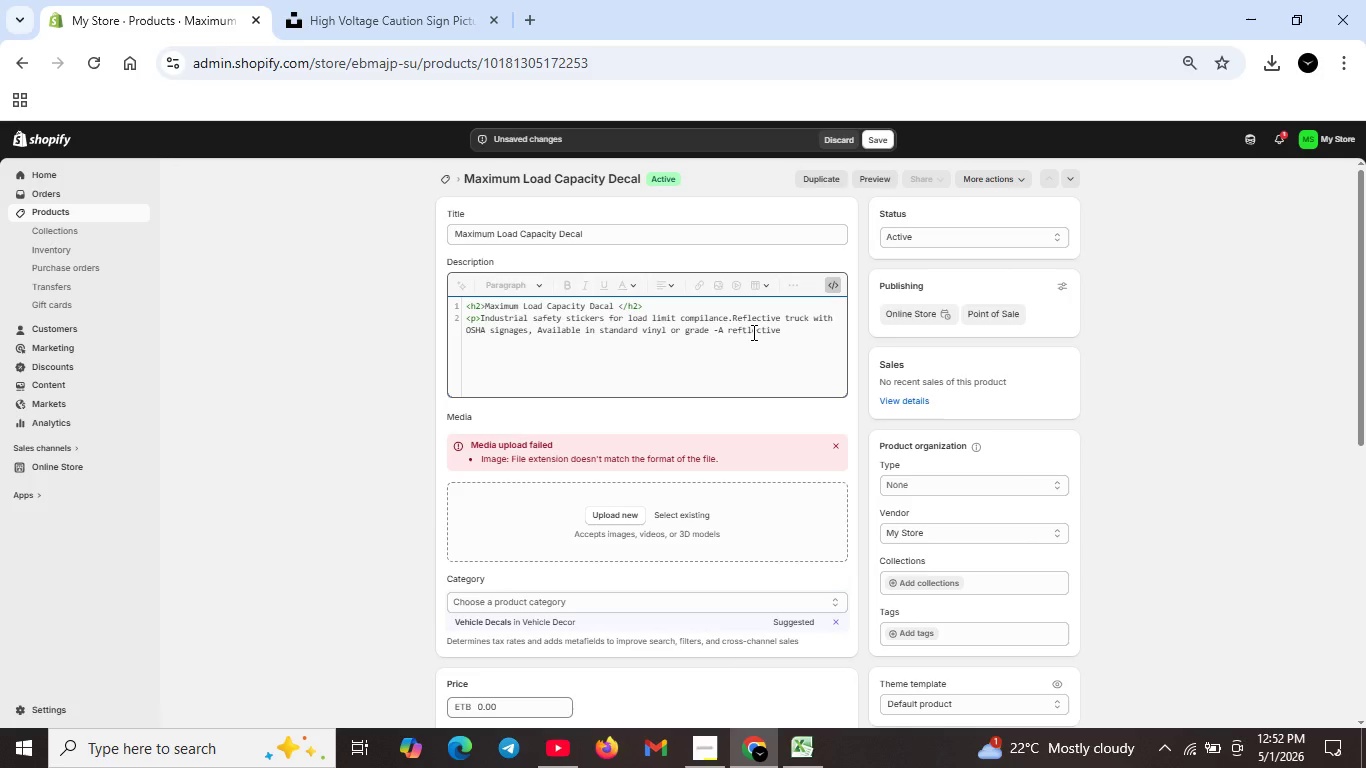 
key(ArrowRight)
 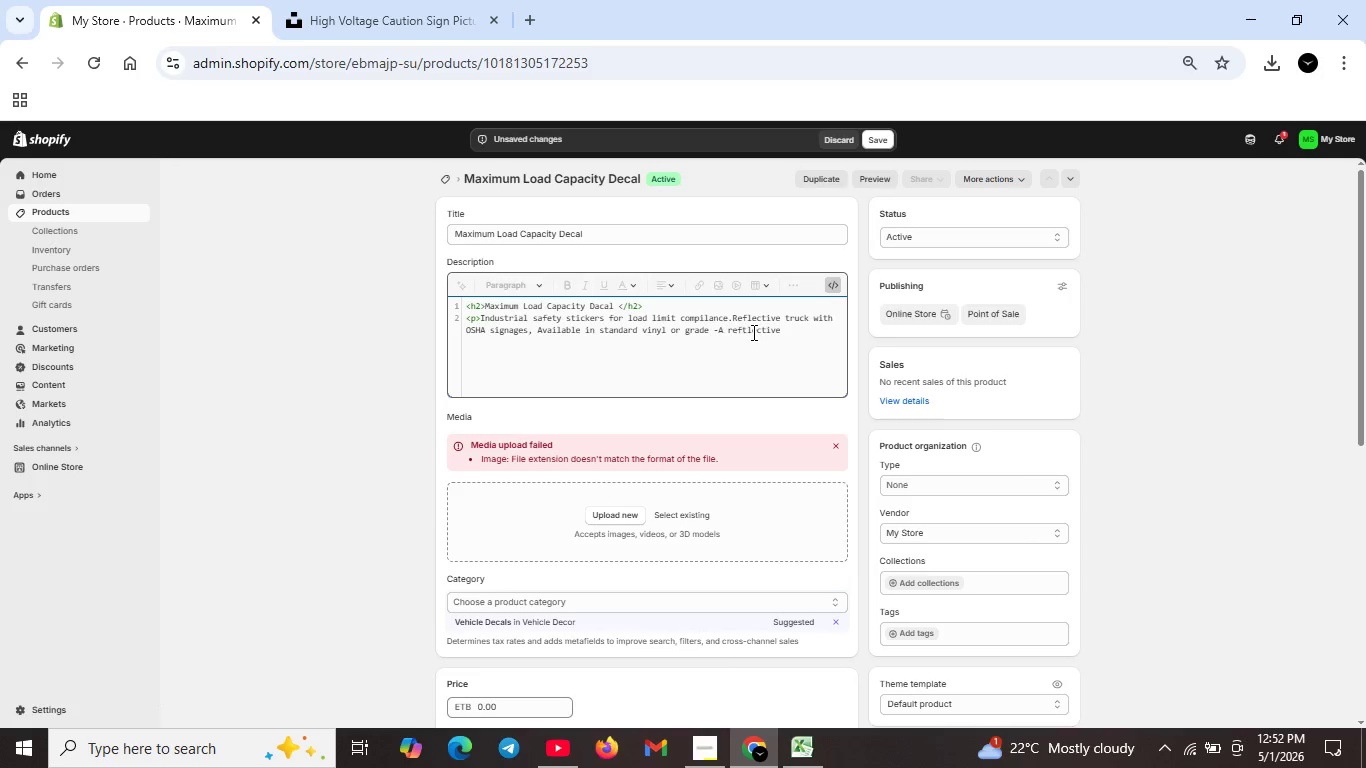 
key(ArrowLeft)
 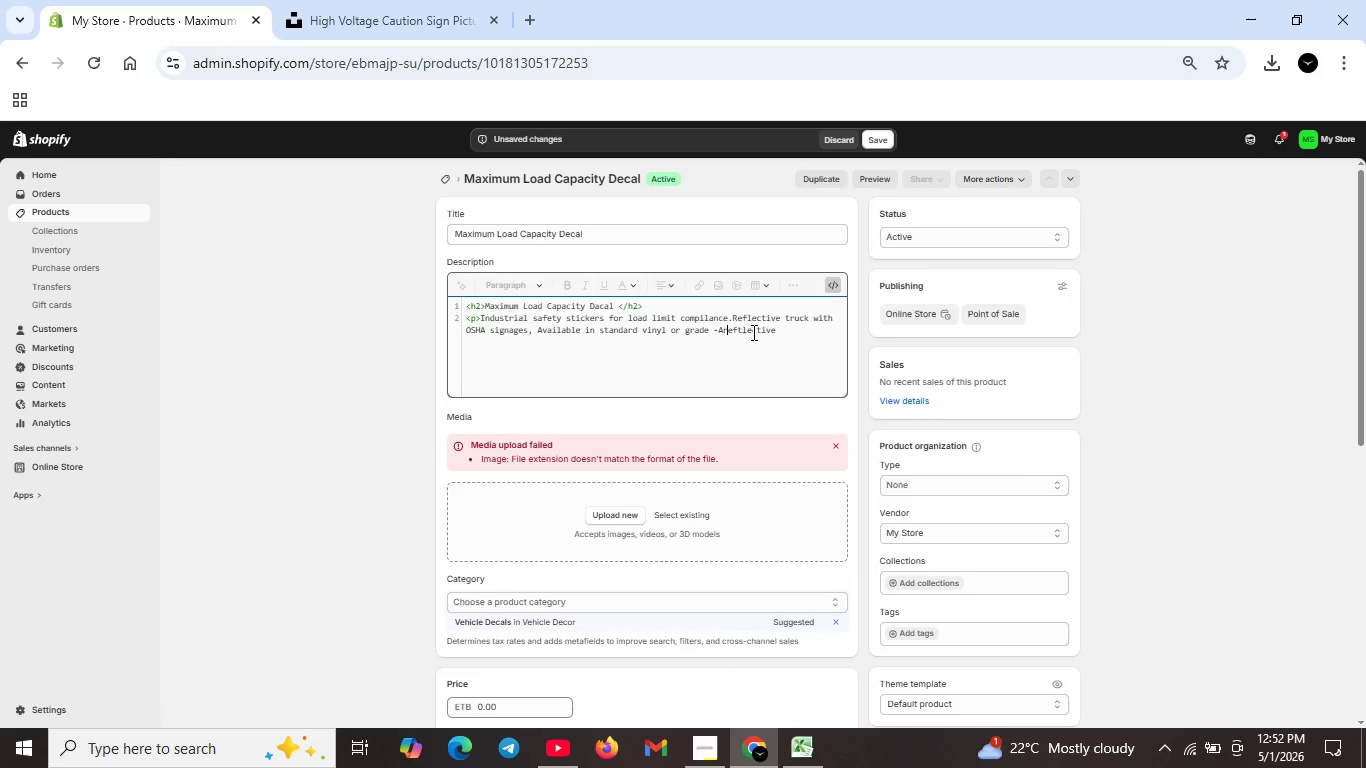 
key(Backspace)
 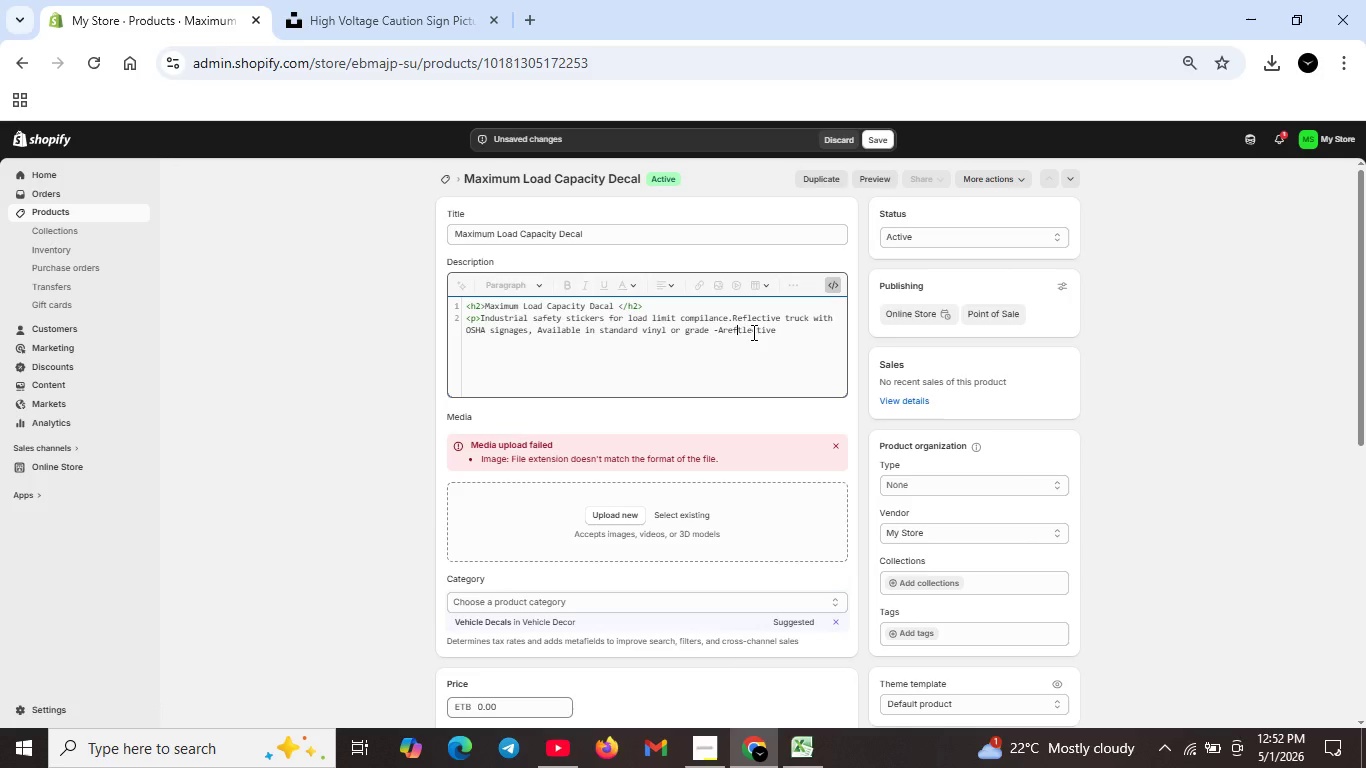 
key(ArrowRight)
 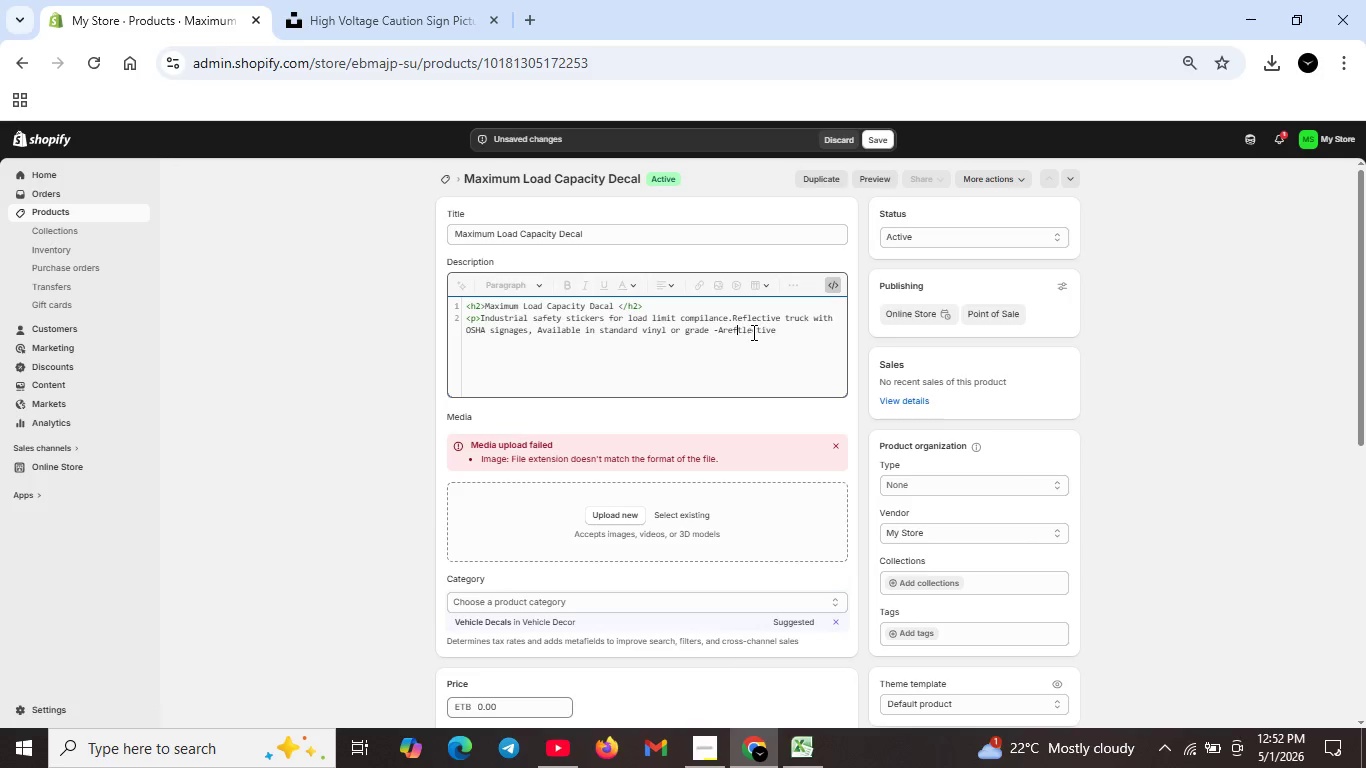 
key(ArrowRight)
 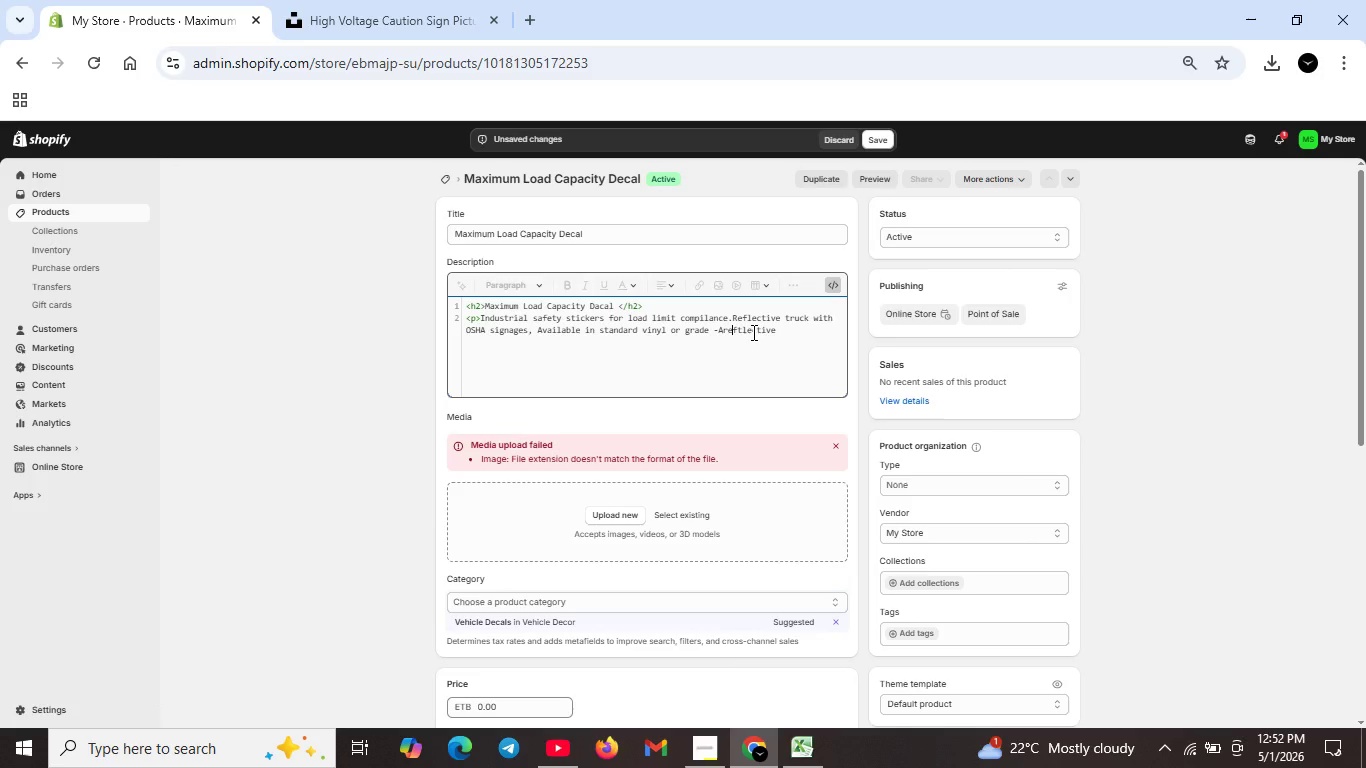 
key(ArrowRight)
 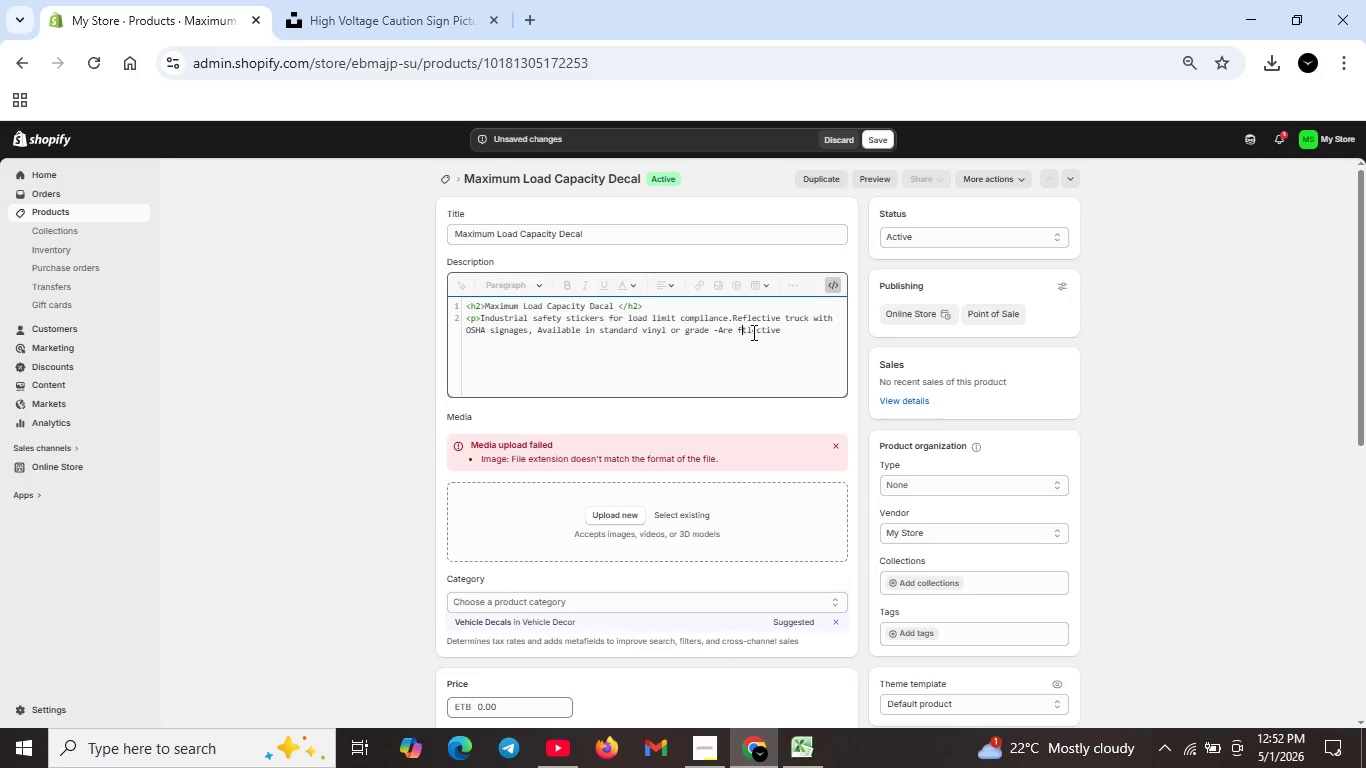 
key(ArrowLeft)
 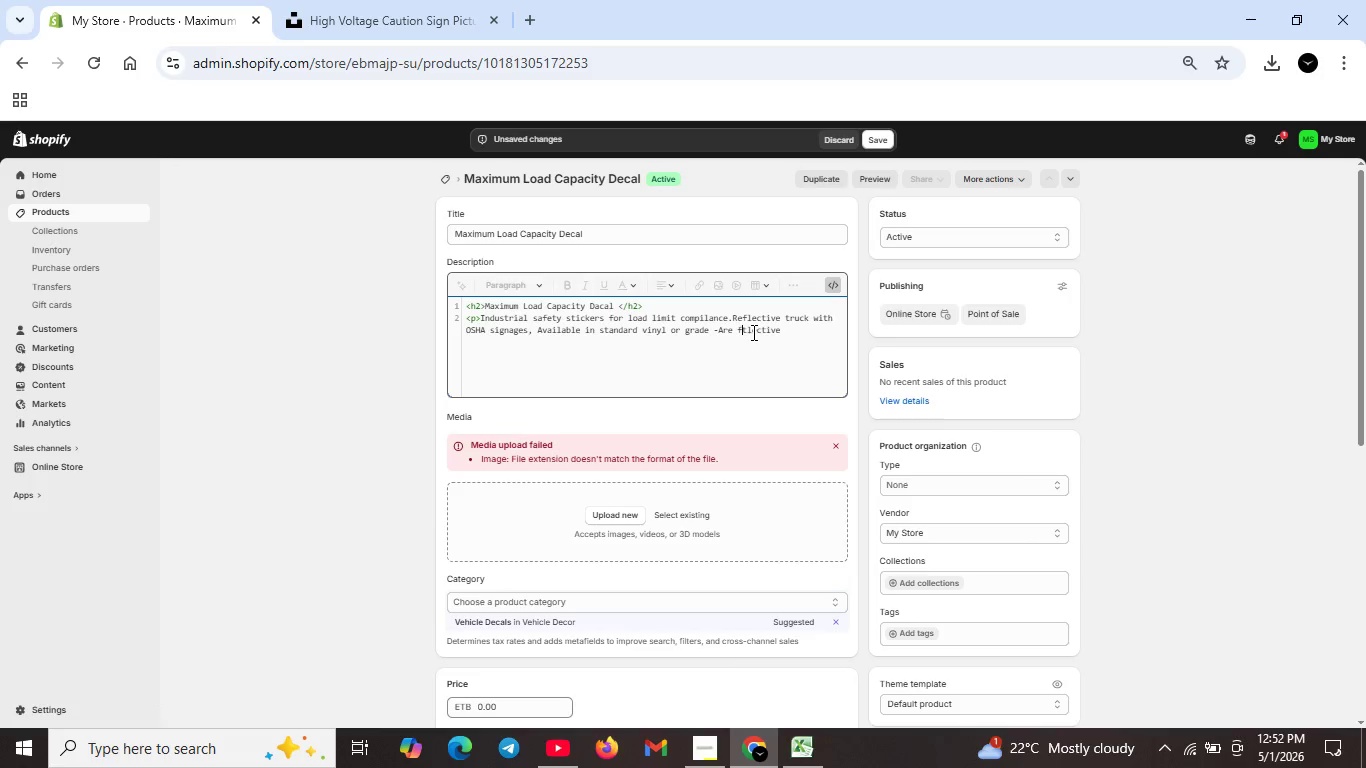 
key(Space)
 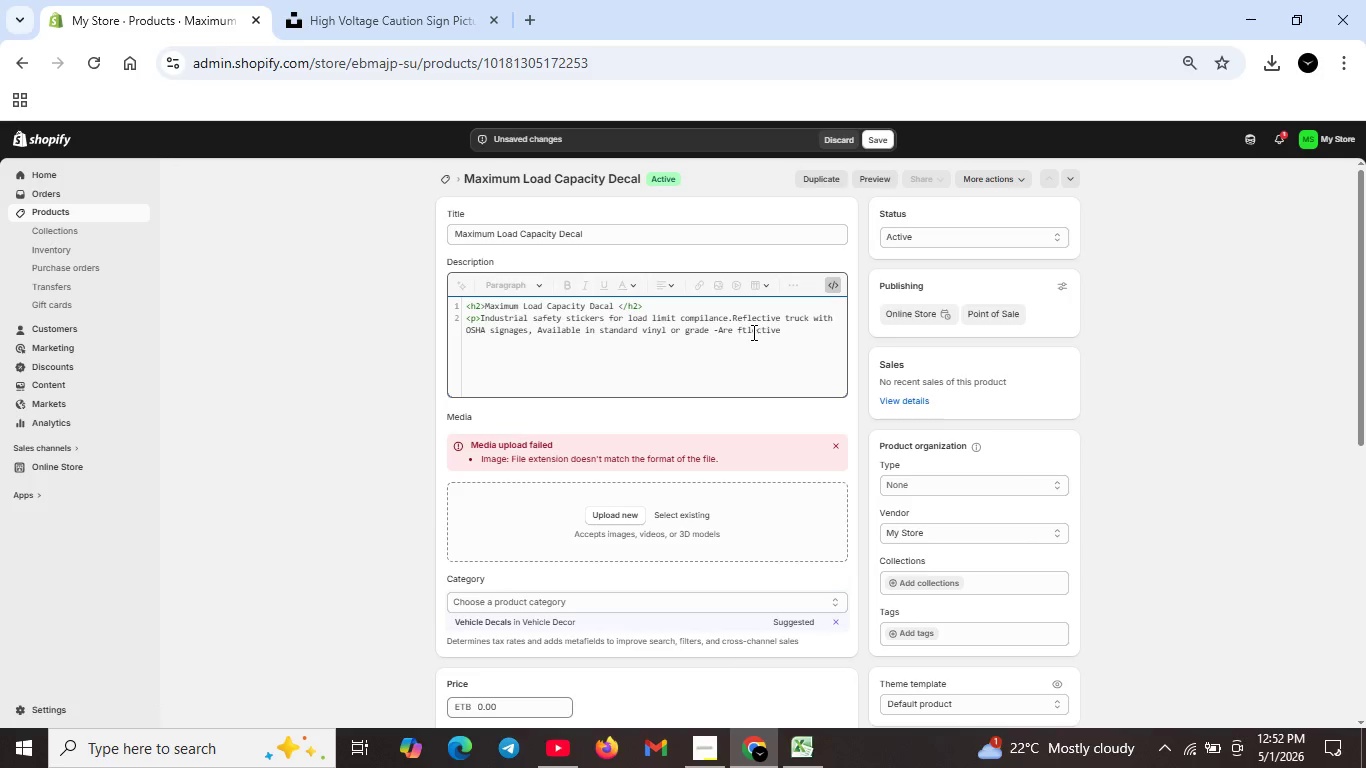 
key(ArrowRight)
 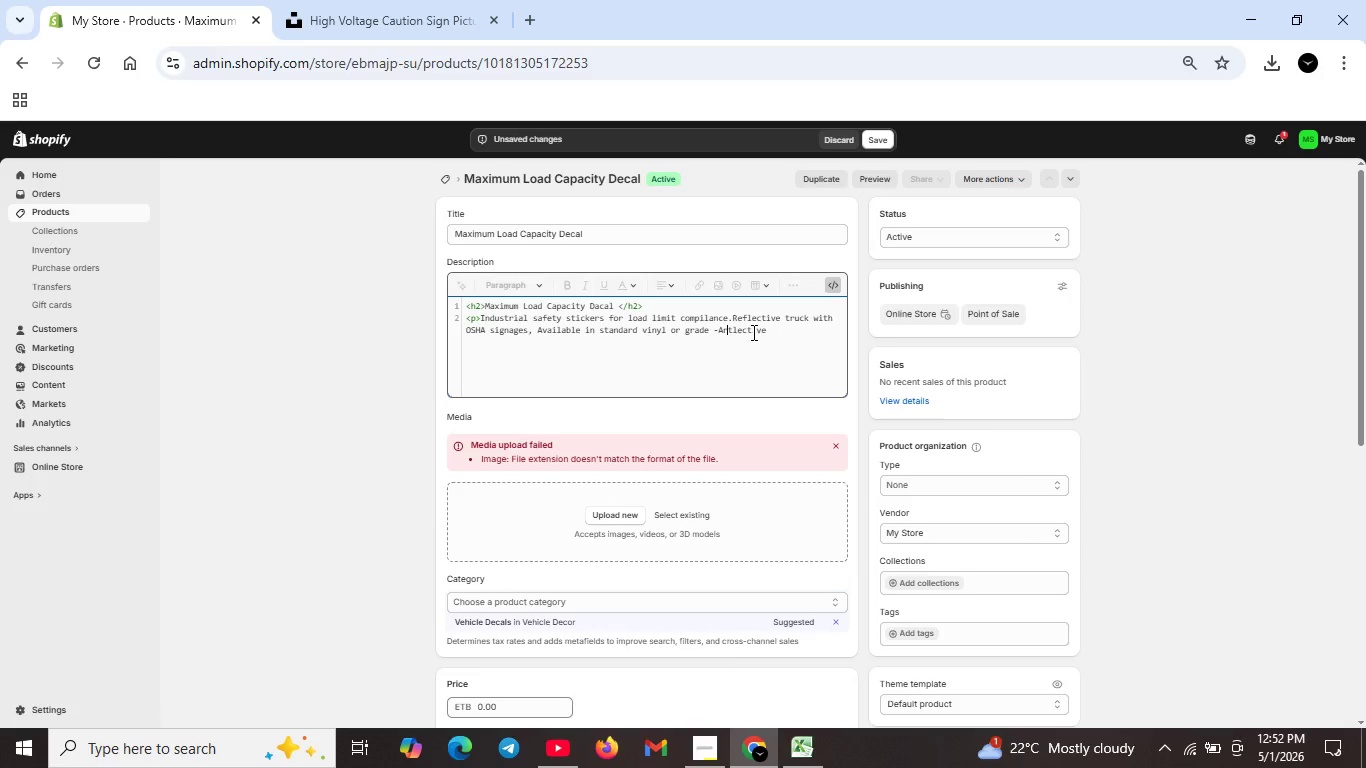 
key(Backspace)
 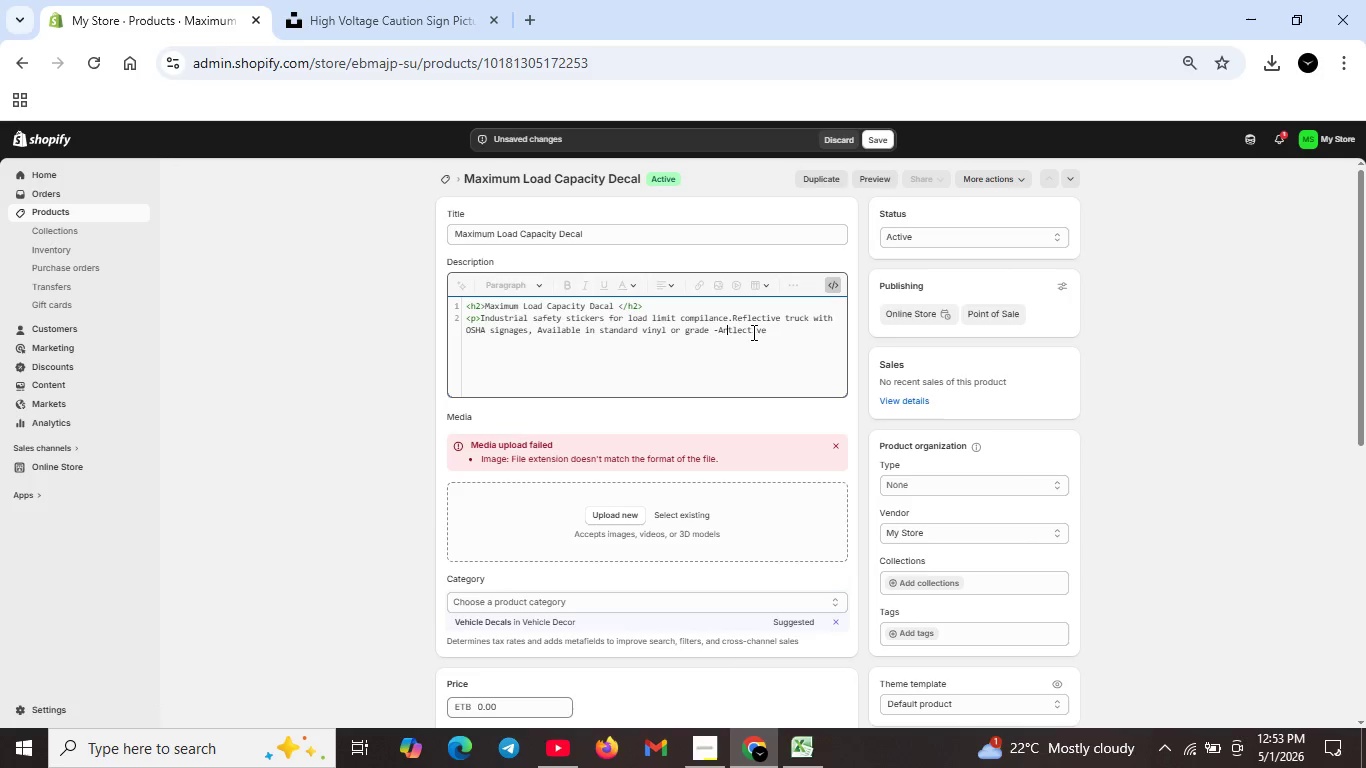 
key(Backspace)
 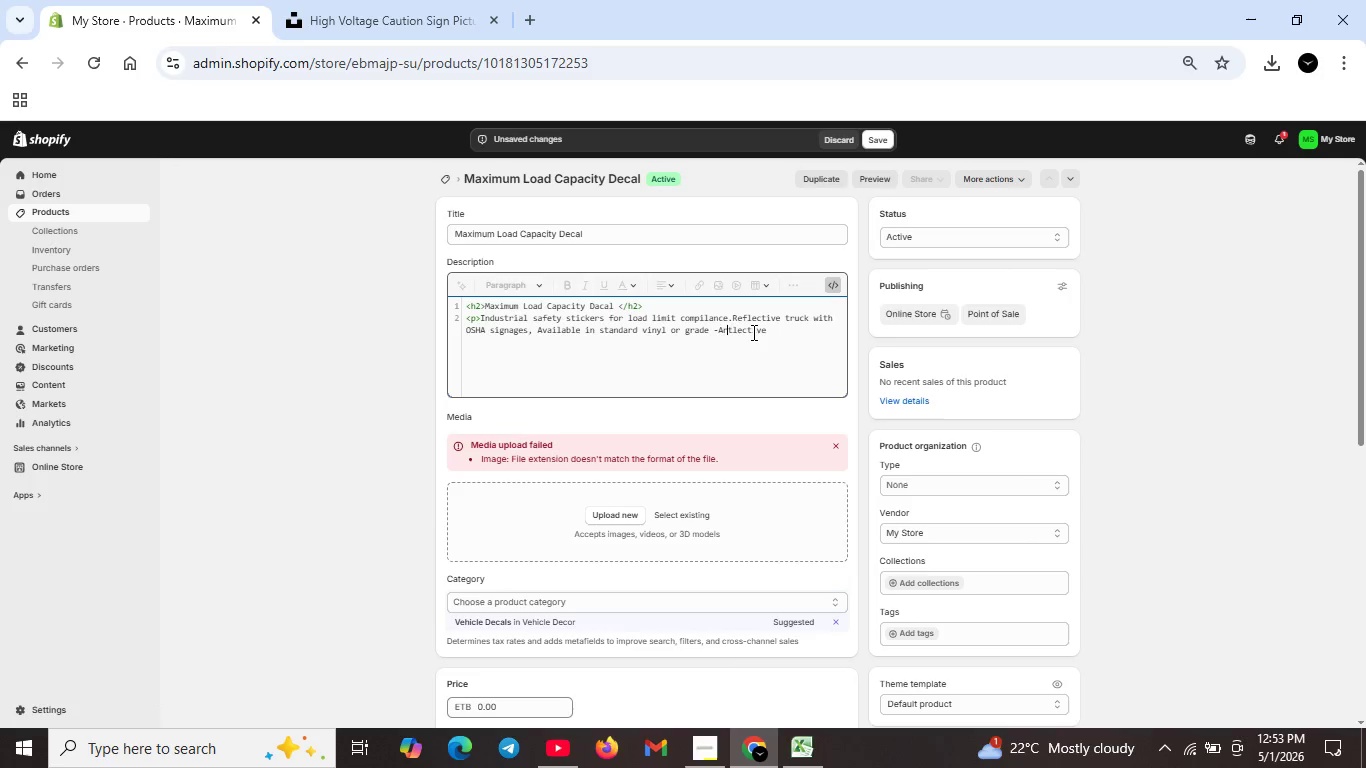 
key(Backspace)
 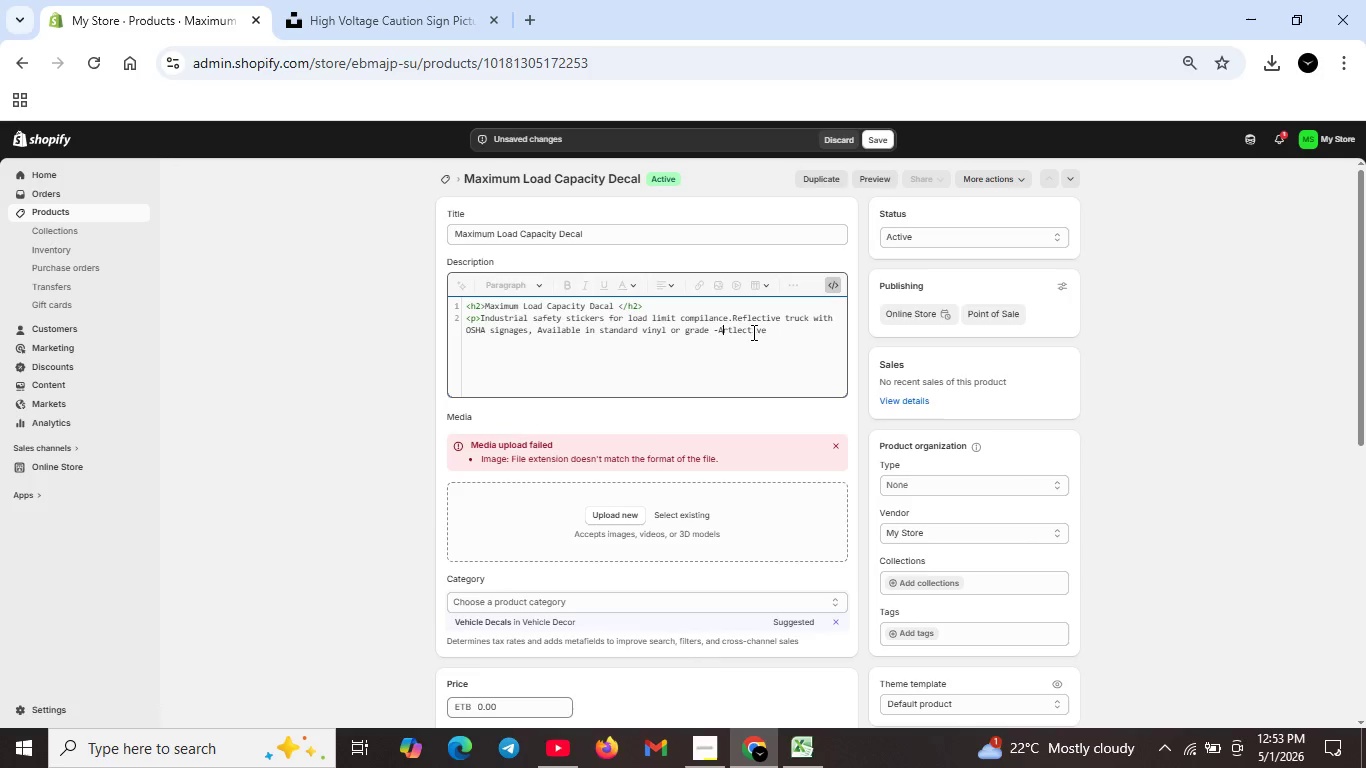 
key(ArrowLeft)
 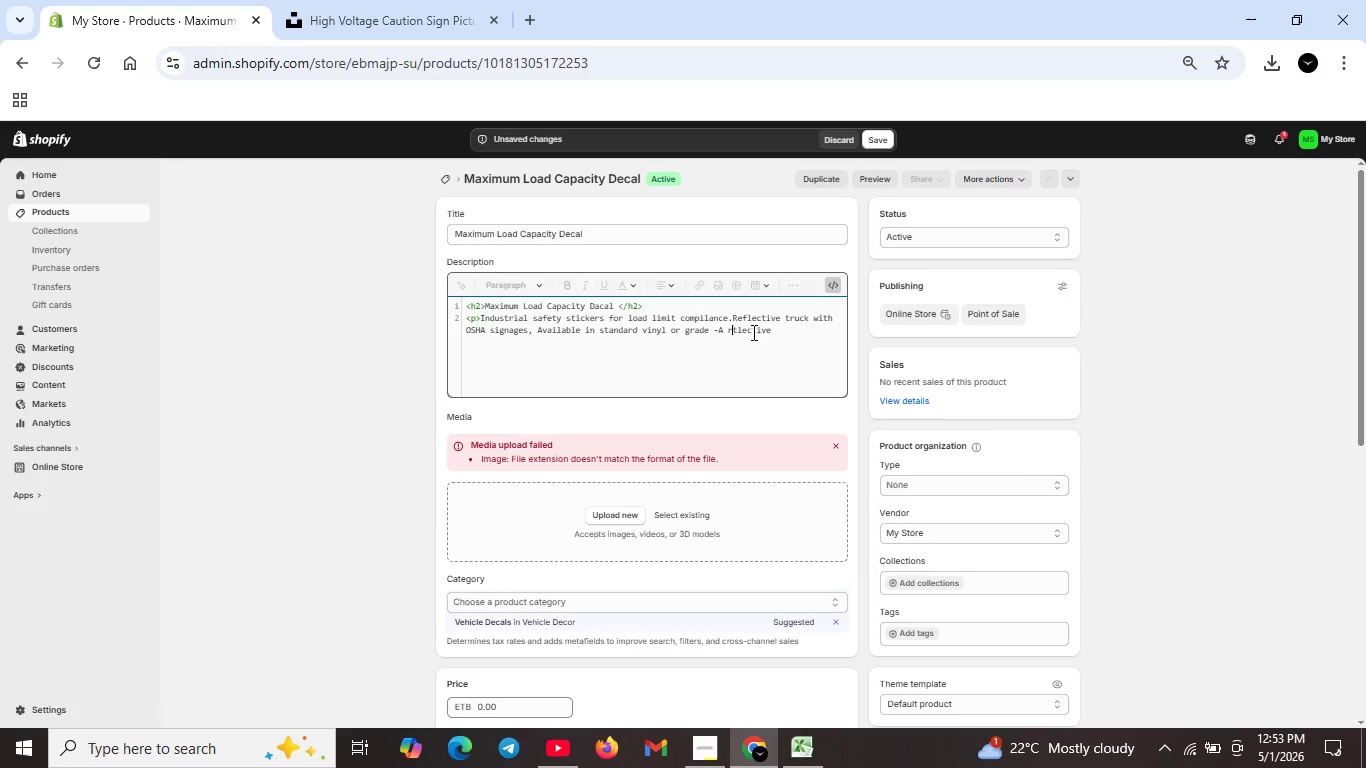 
key(Space)
 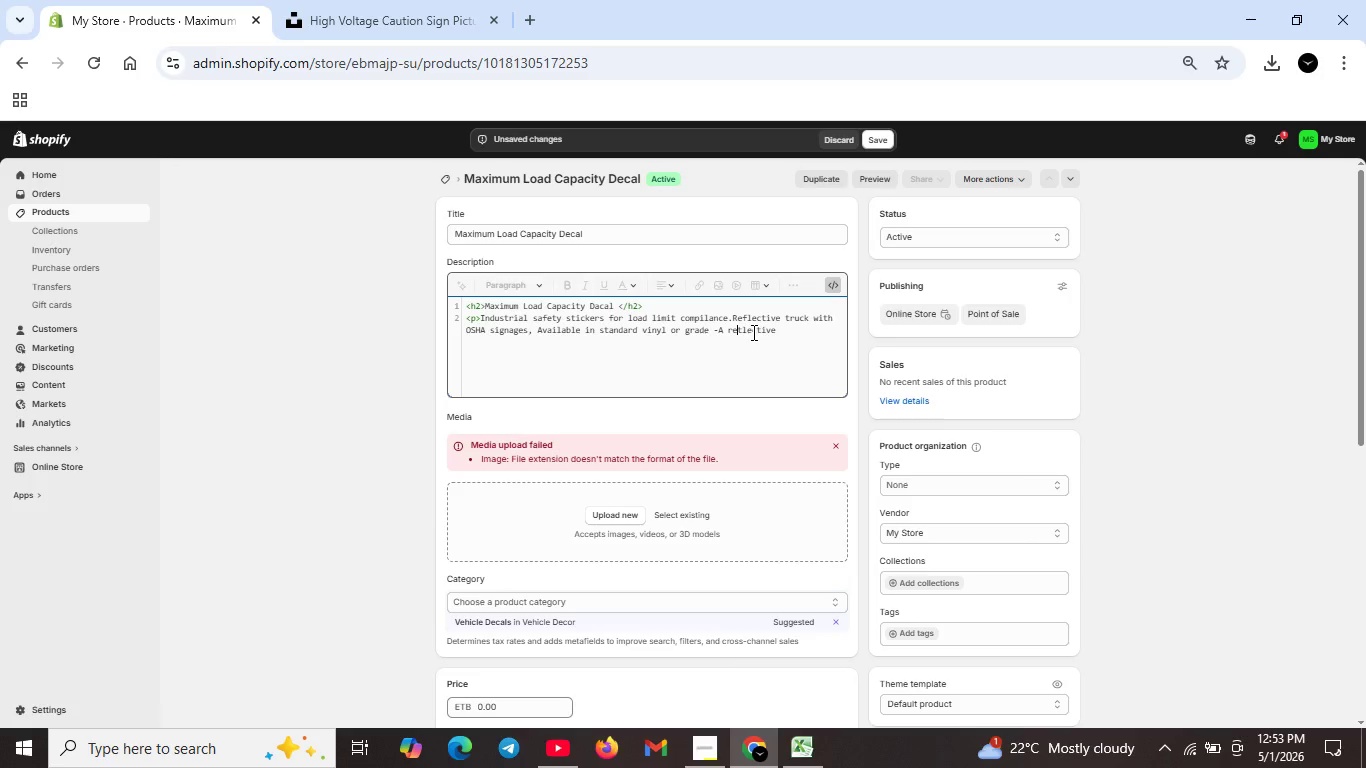 
key(ArrowRight)
 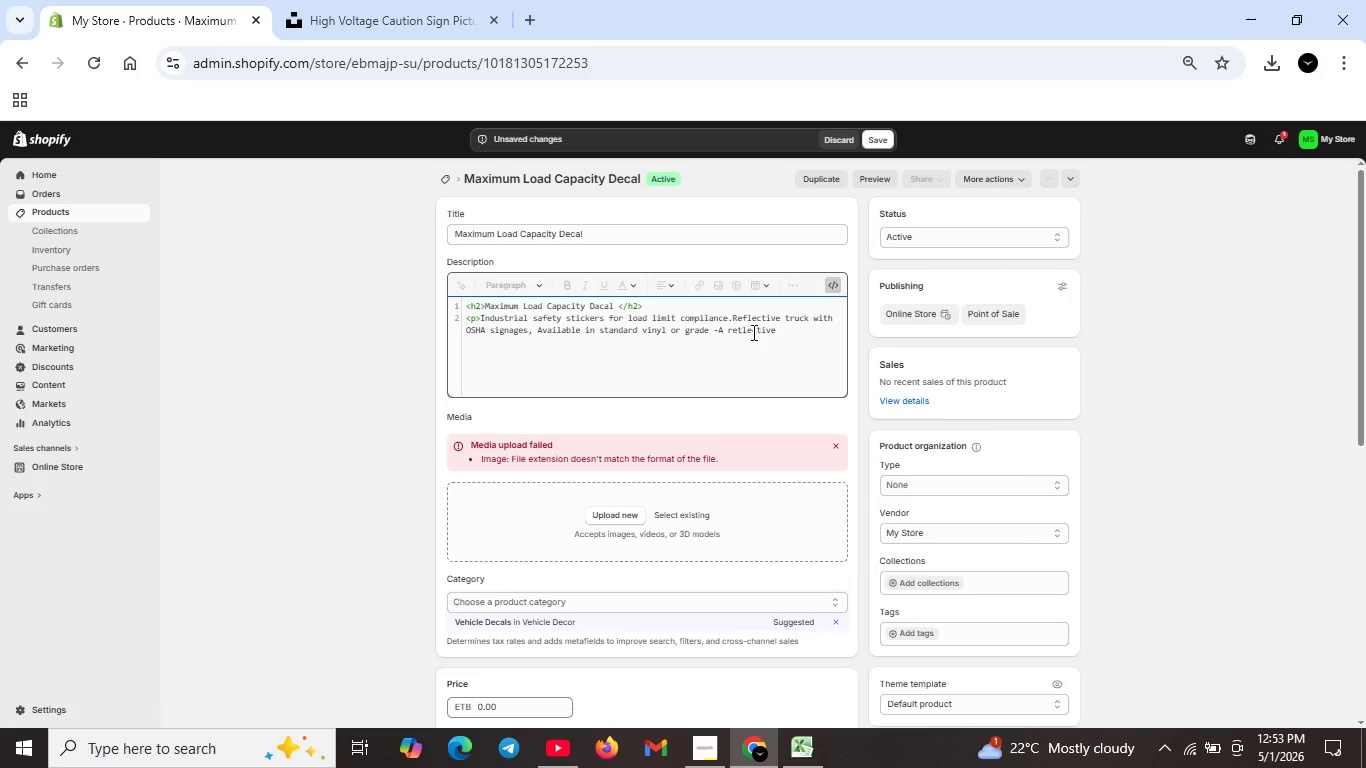 
type(ef)
 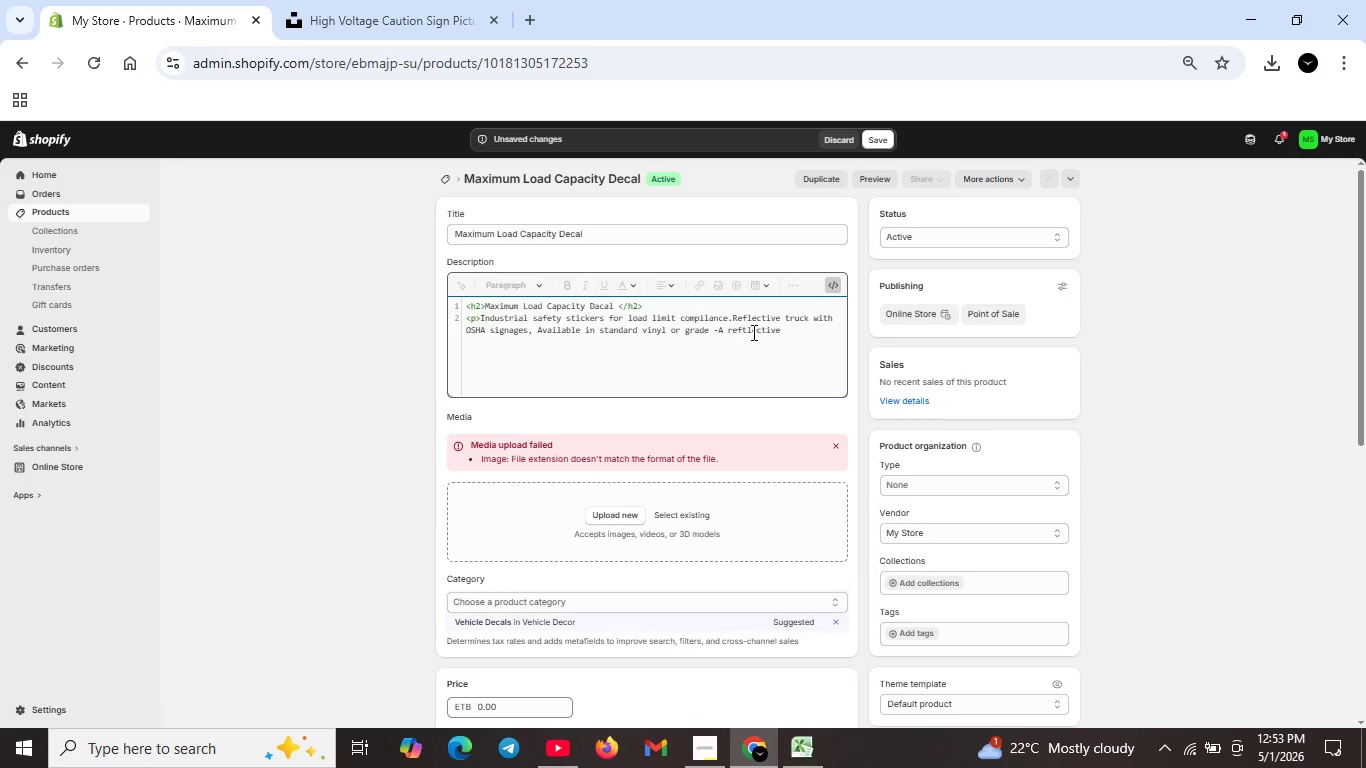 
key(ArrowRight)
 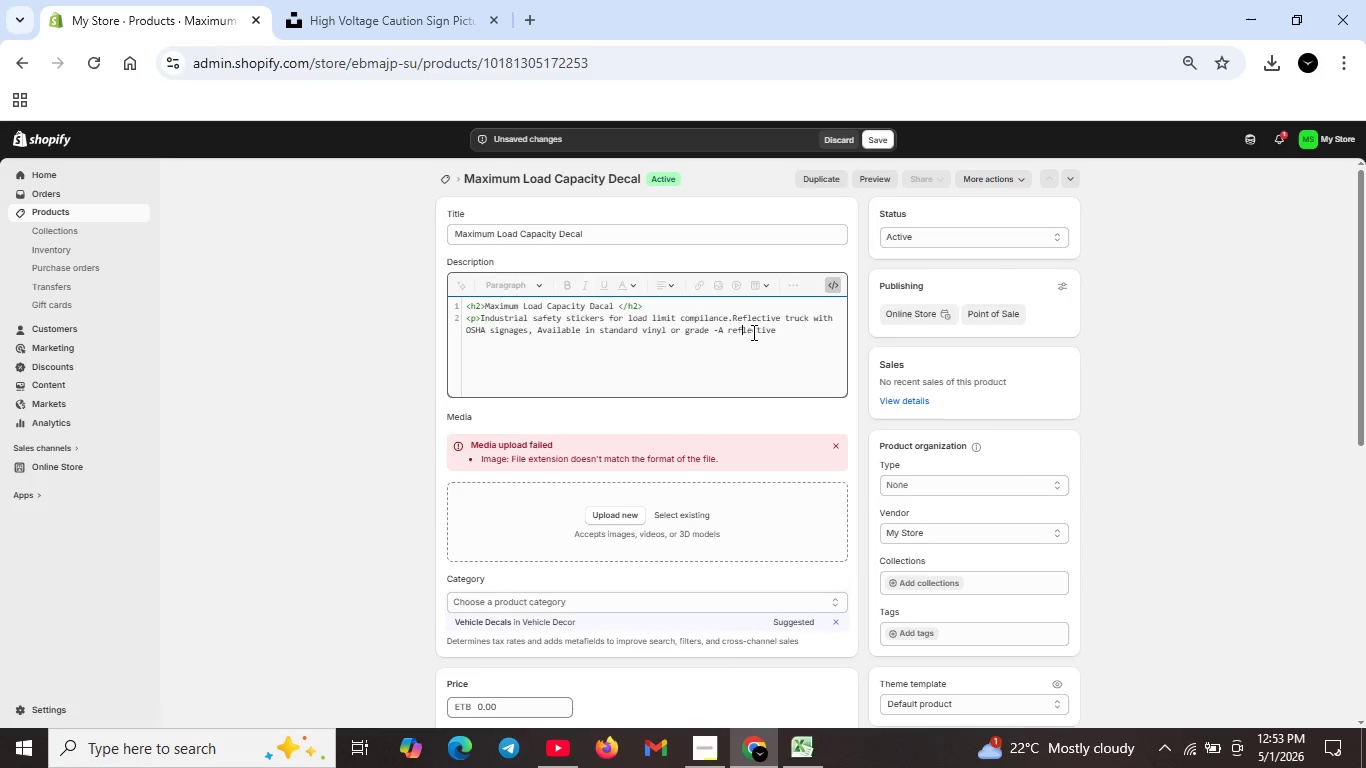 
key(Backspace)
 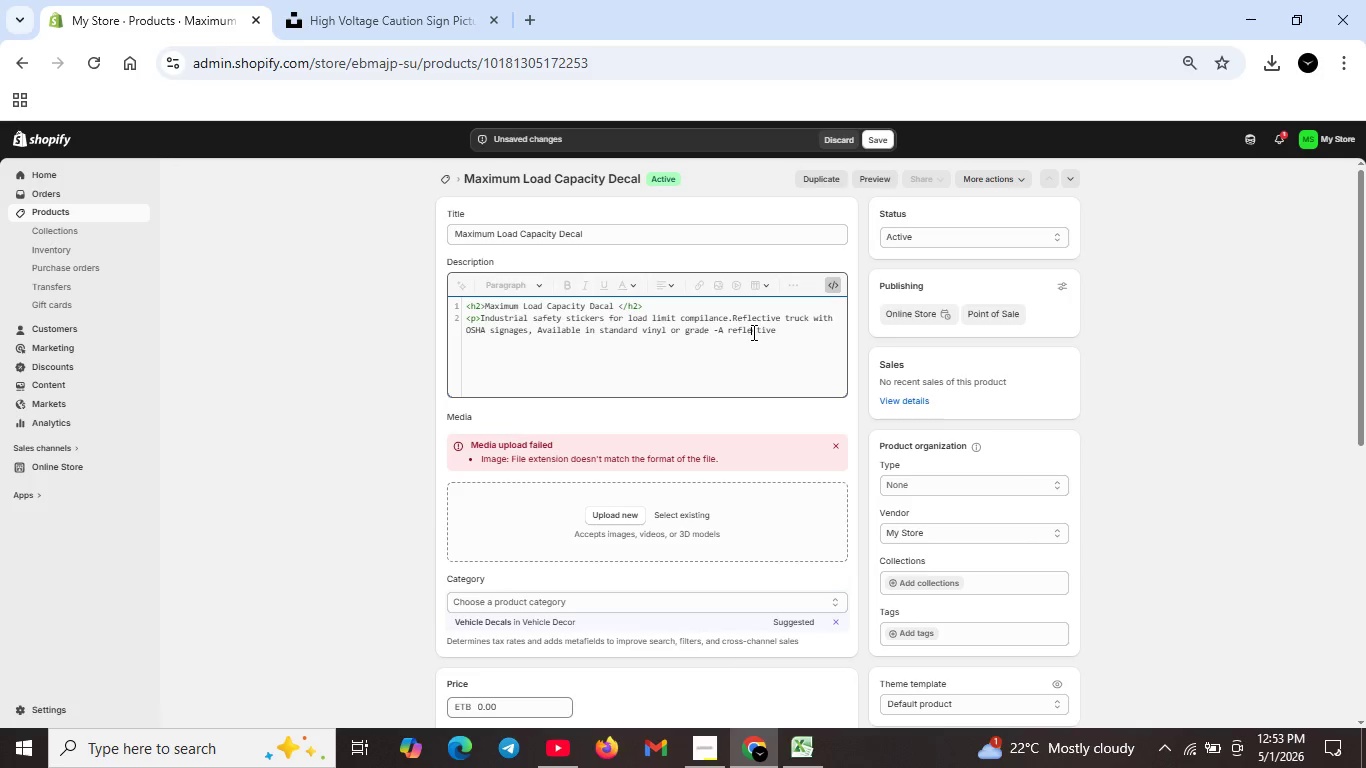 
key(ArrowRight)
 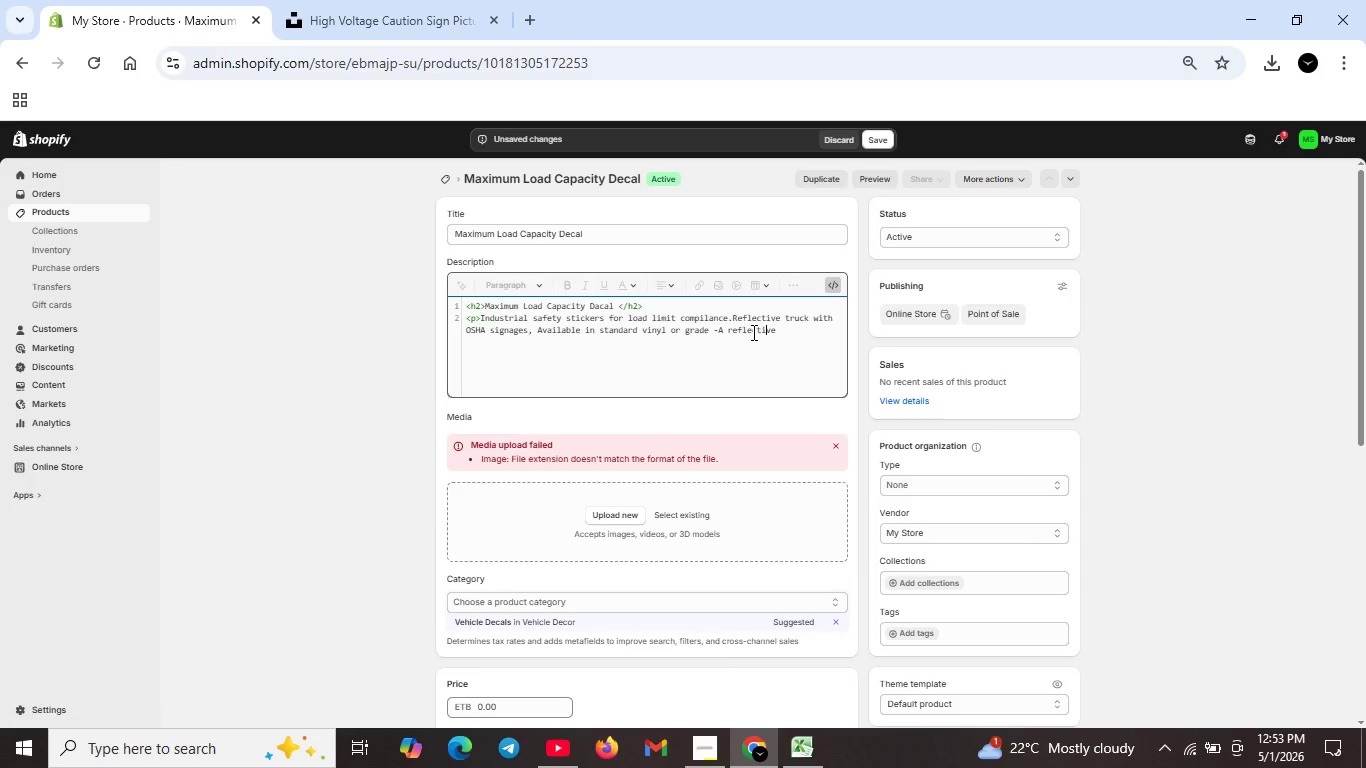 
key(ArrowRight)
 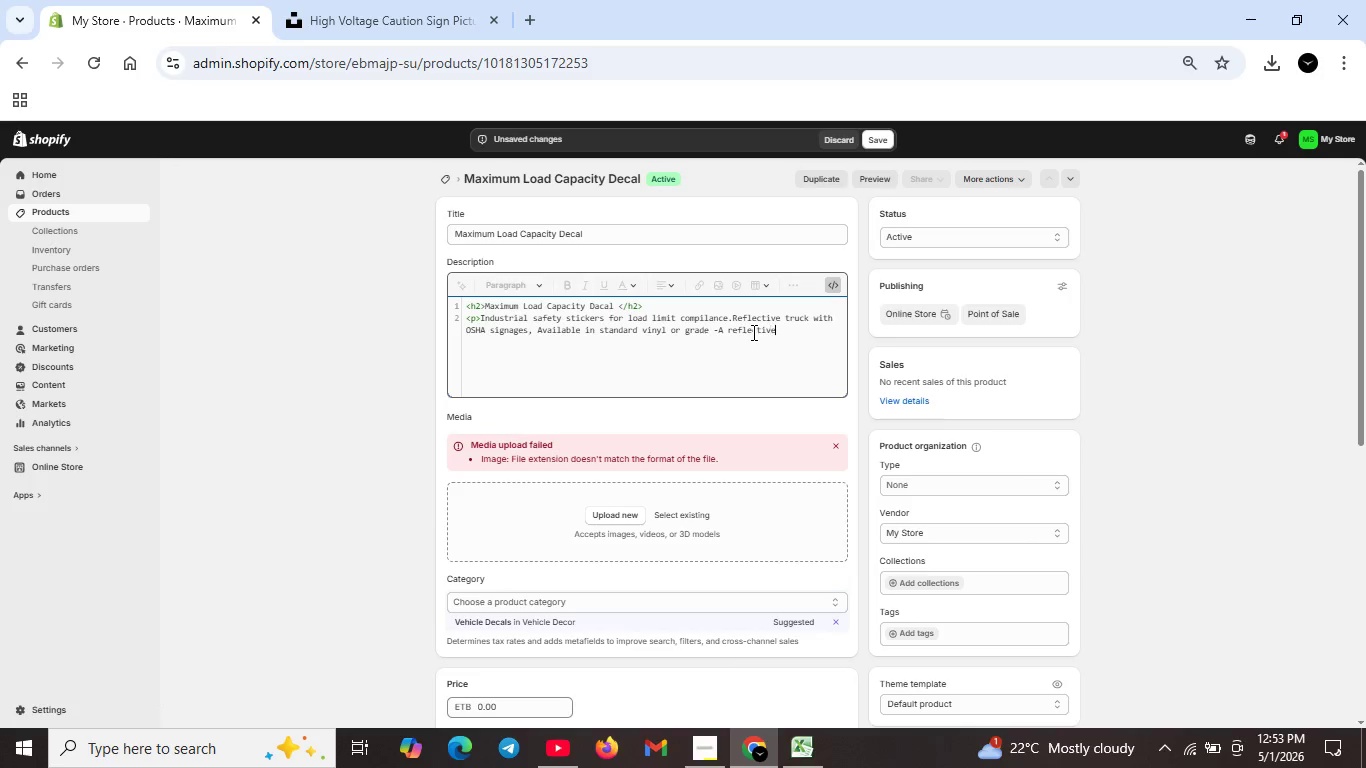 
key(ArrowRight)
 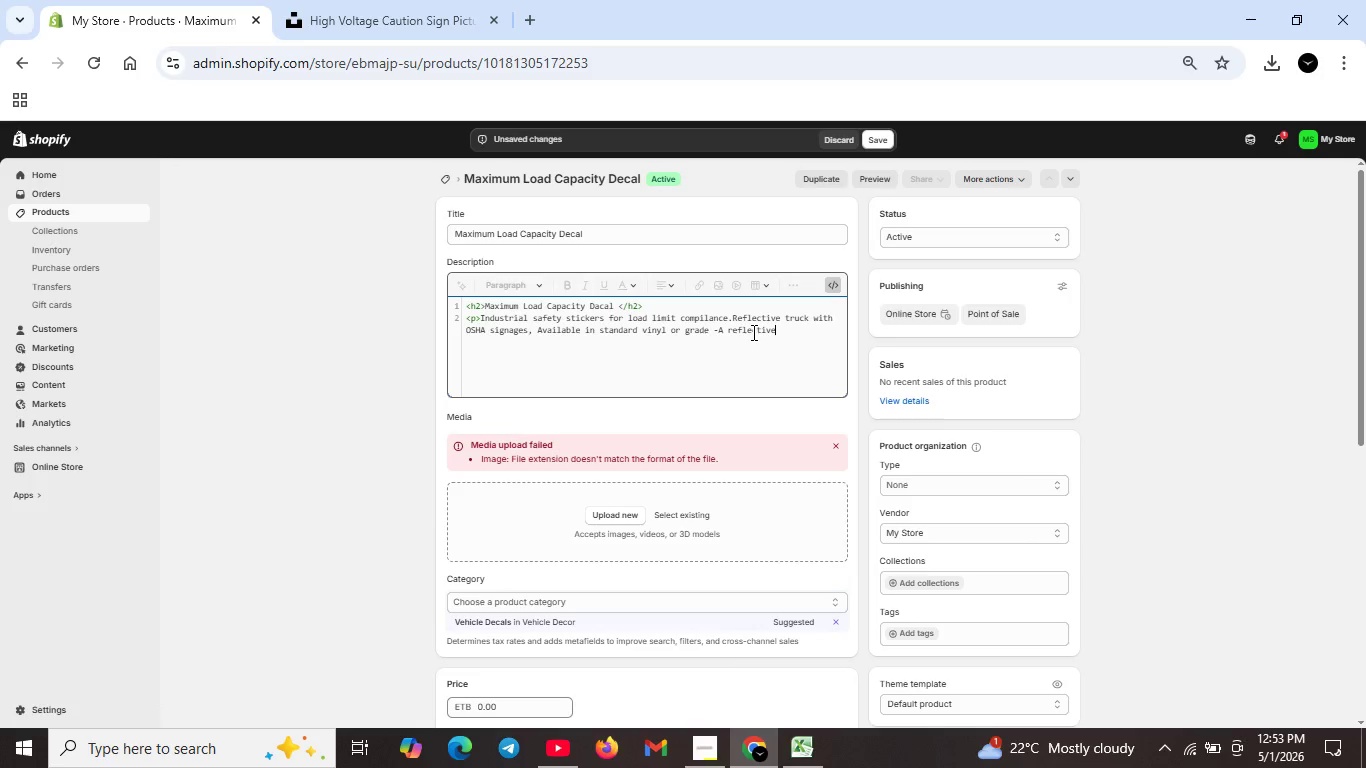 
key(ArrowRight)
 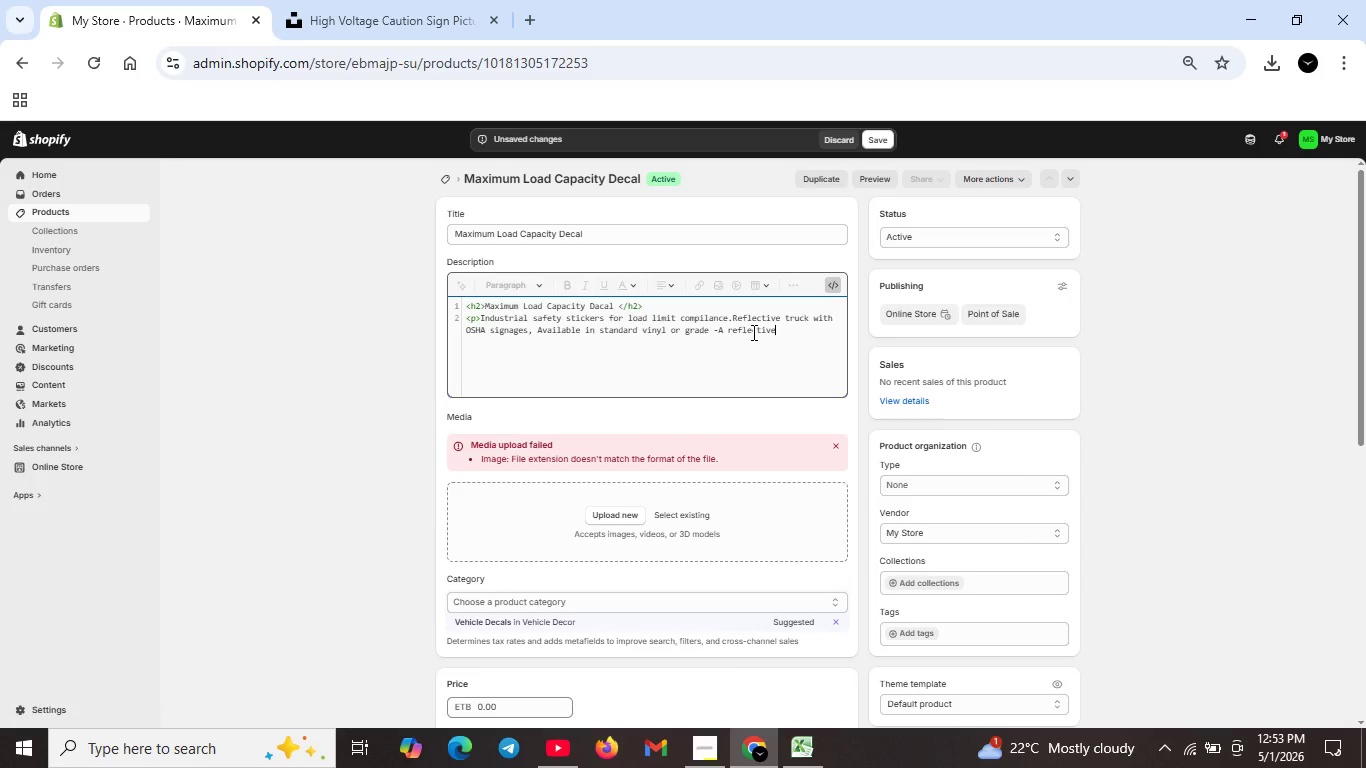 
key(ArrowRight)
 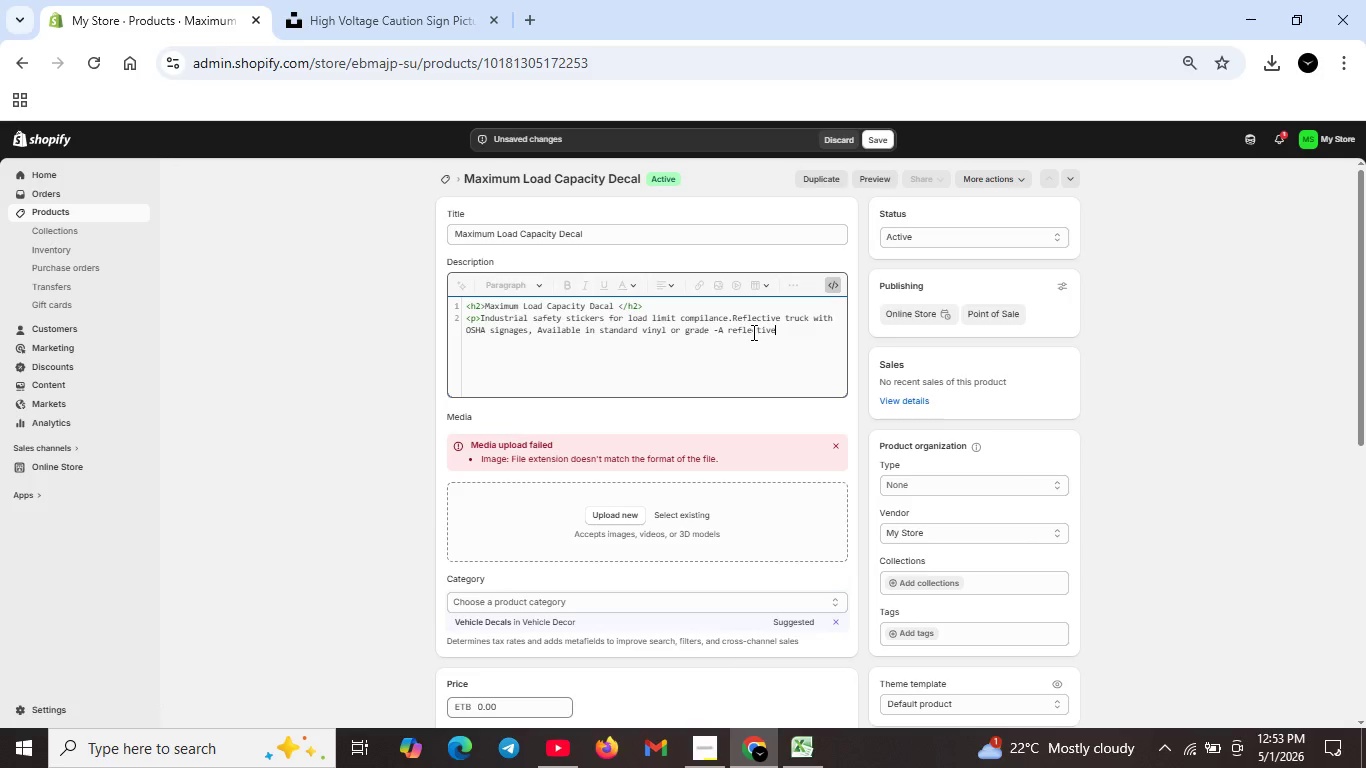 
key(ArrowRight)
 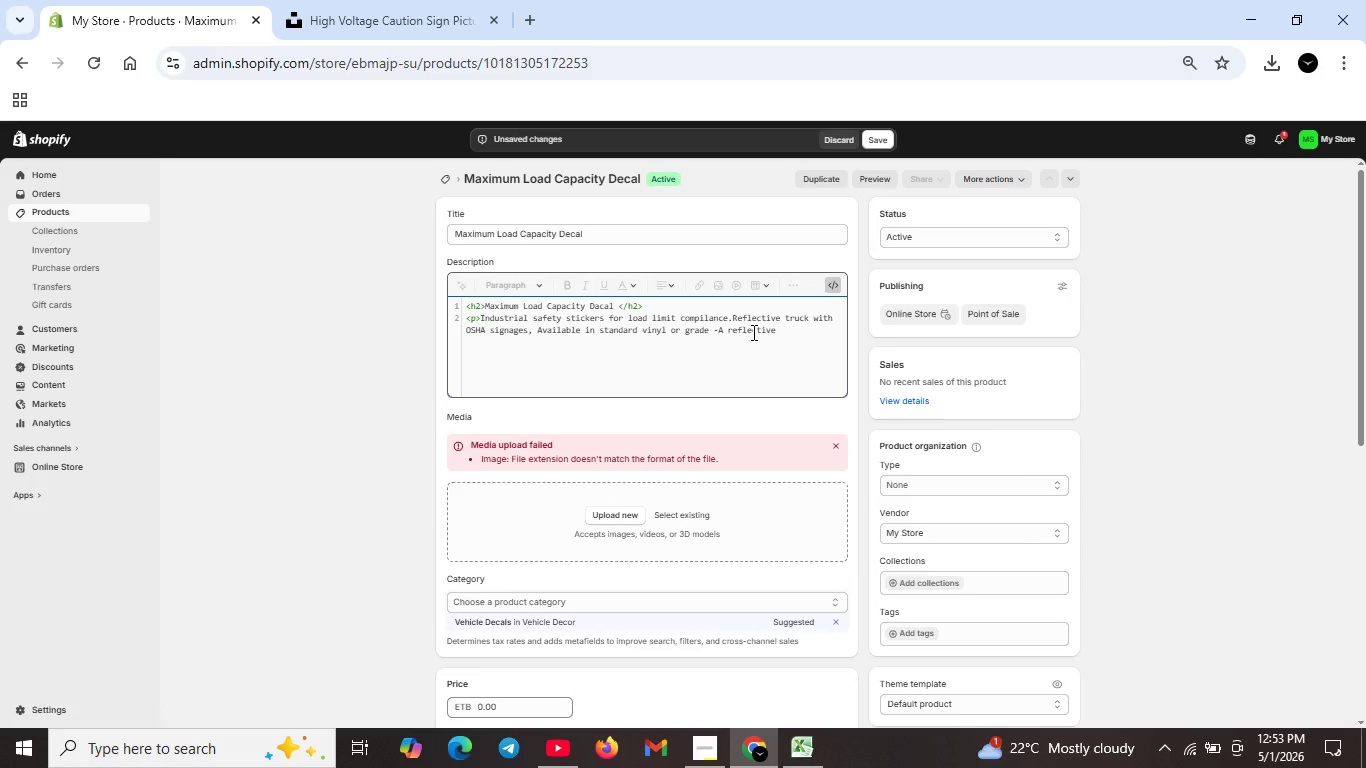 
key(ArrowRight)
 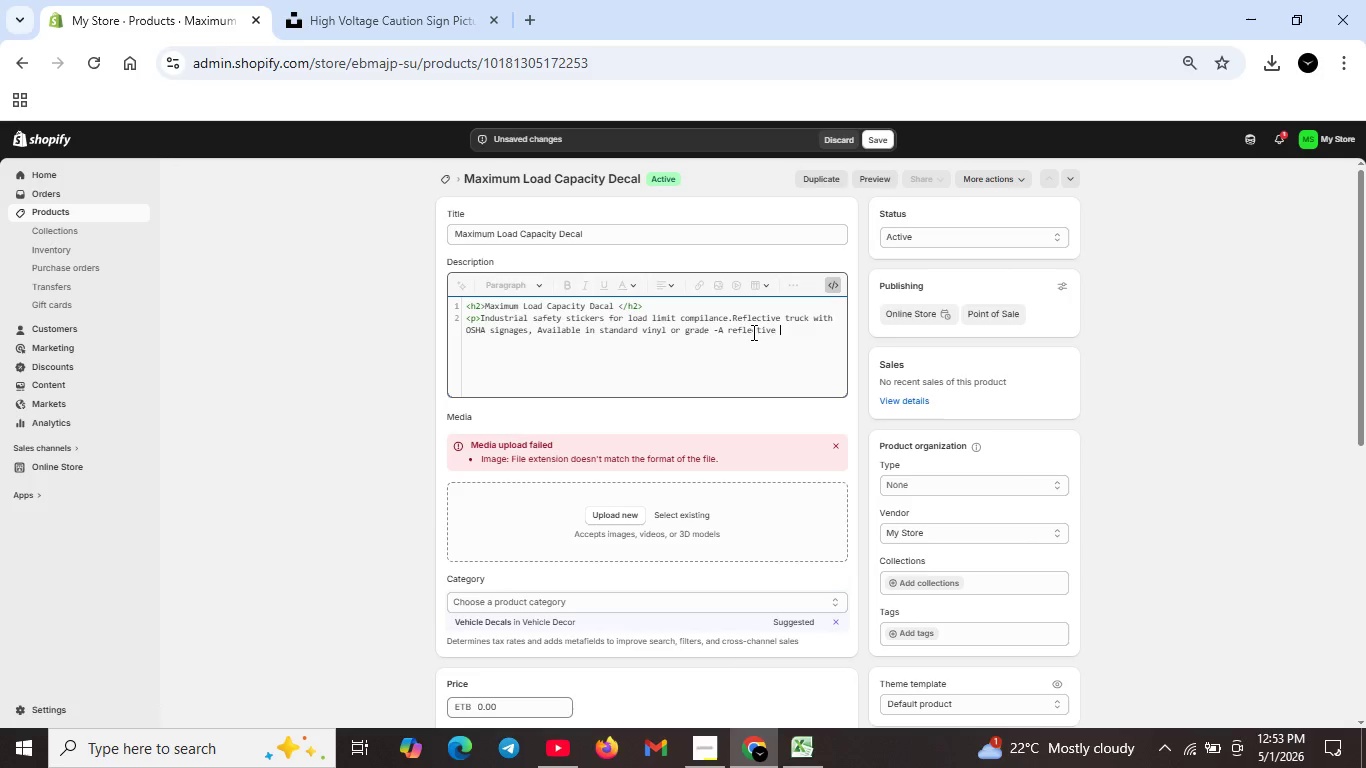 
type( .Standard size</p?)
key(Backspace)
type(>)
 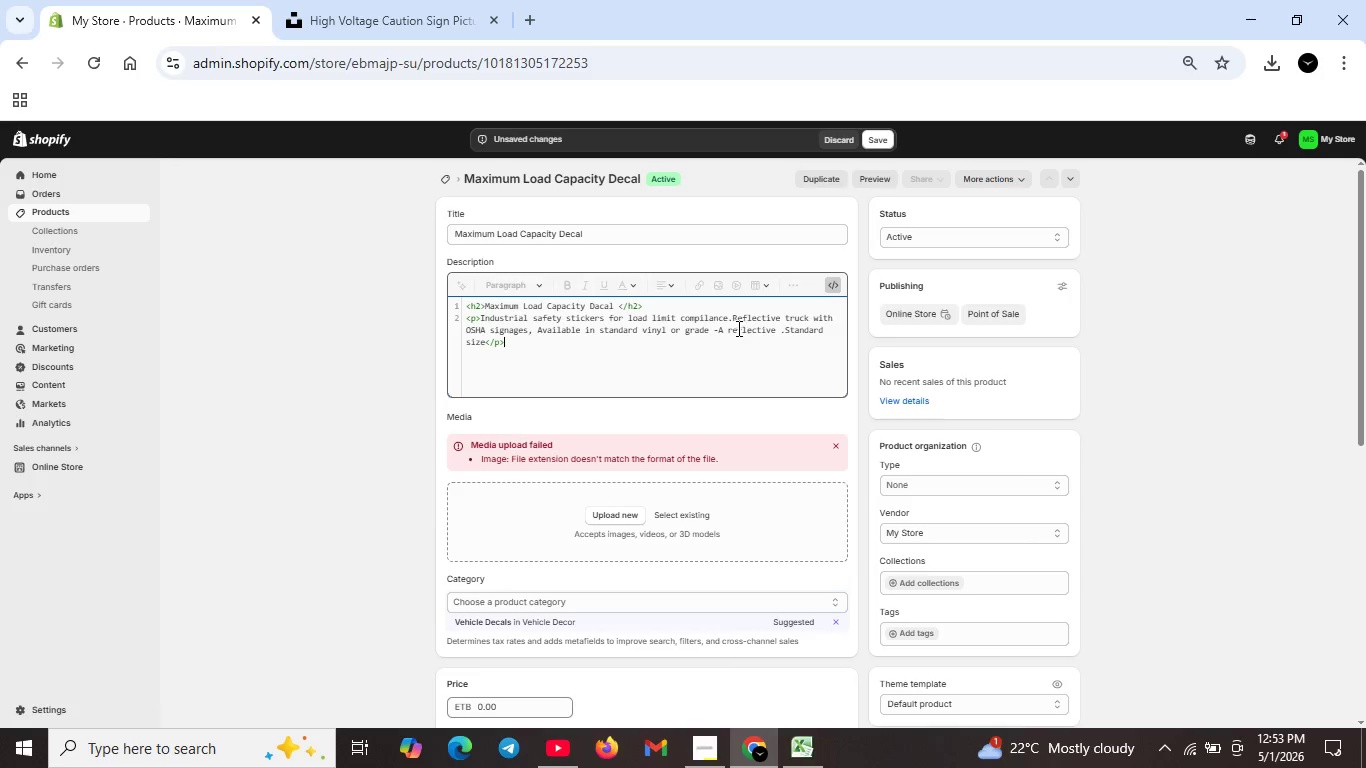 
wait(5.8)
 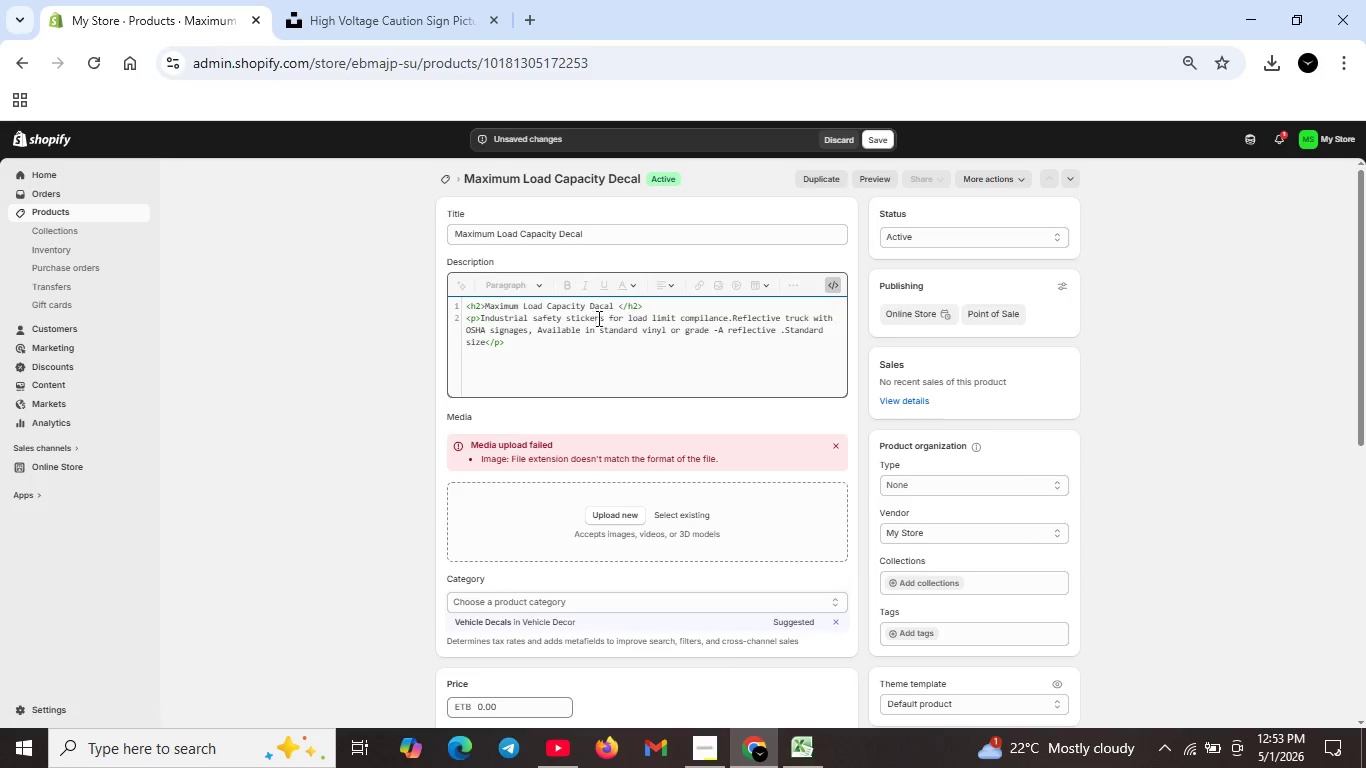 
left_click([734, 318])
 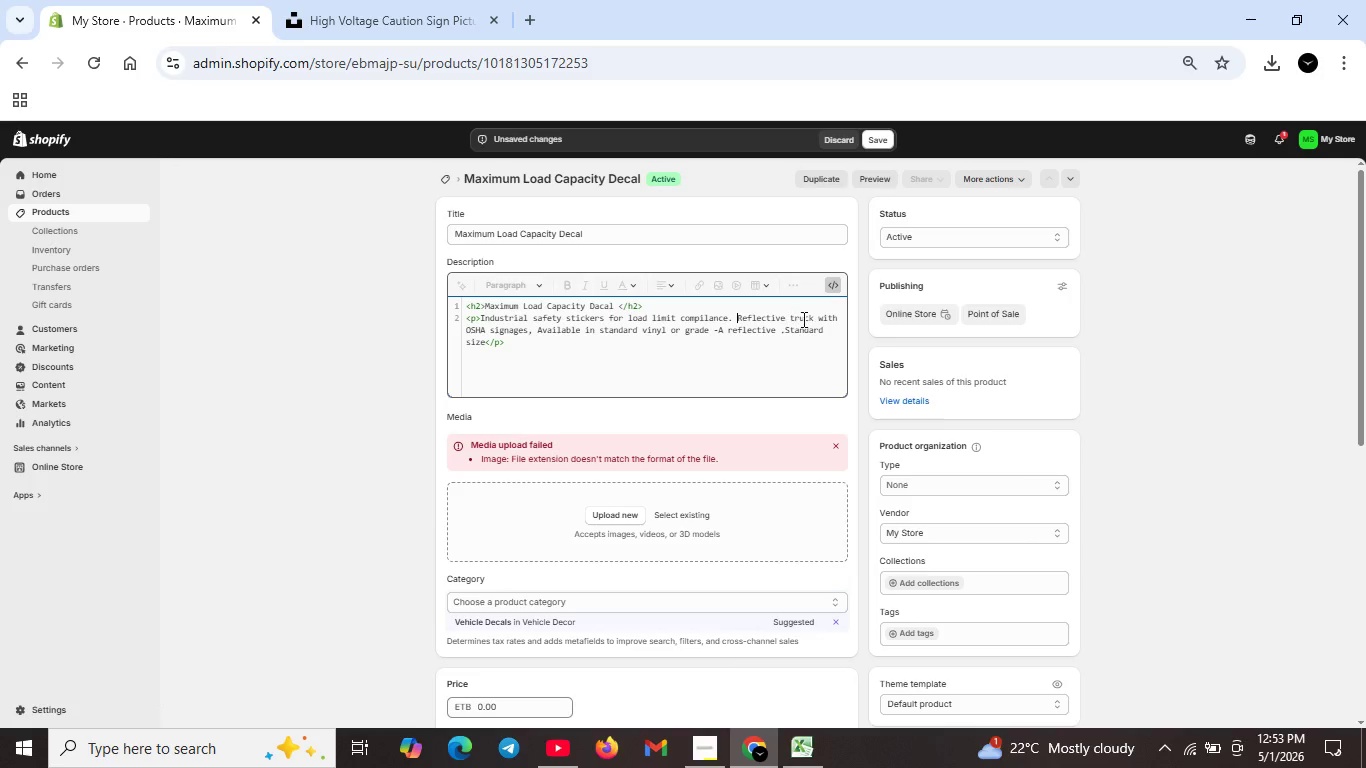 
key(Space)
 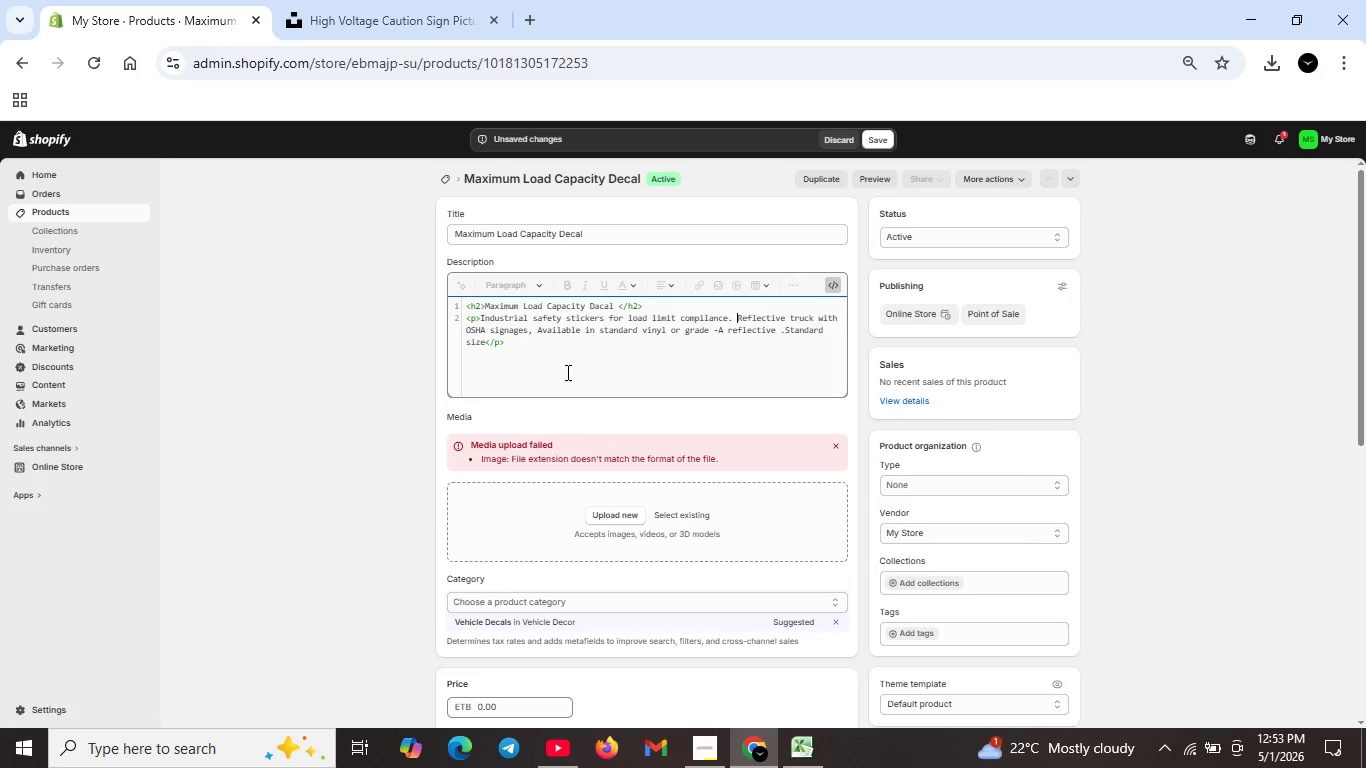 
wait(6.25)
 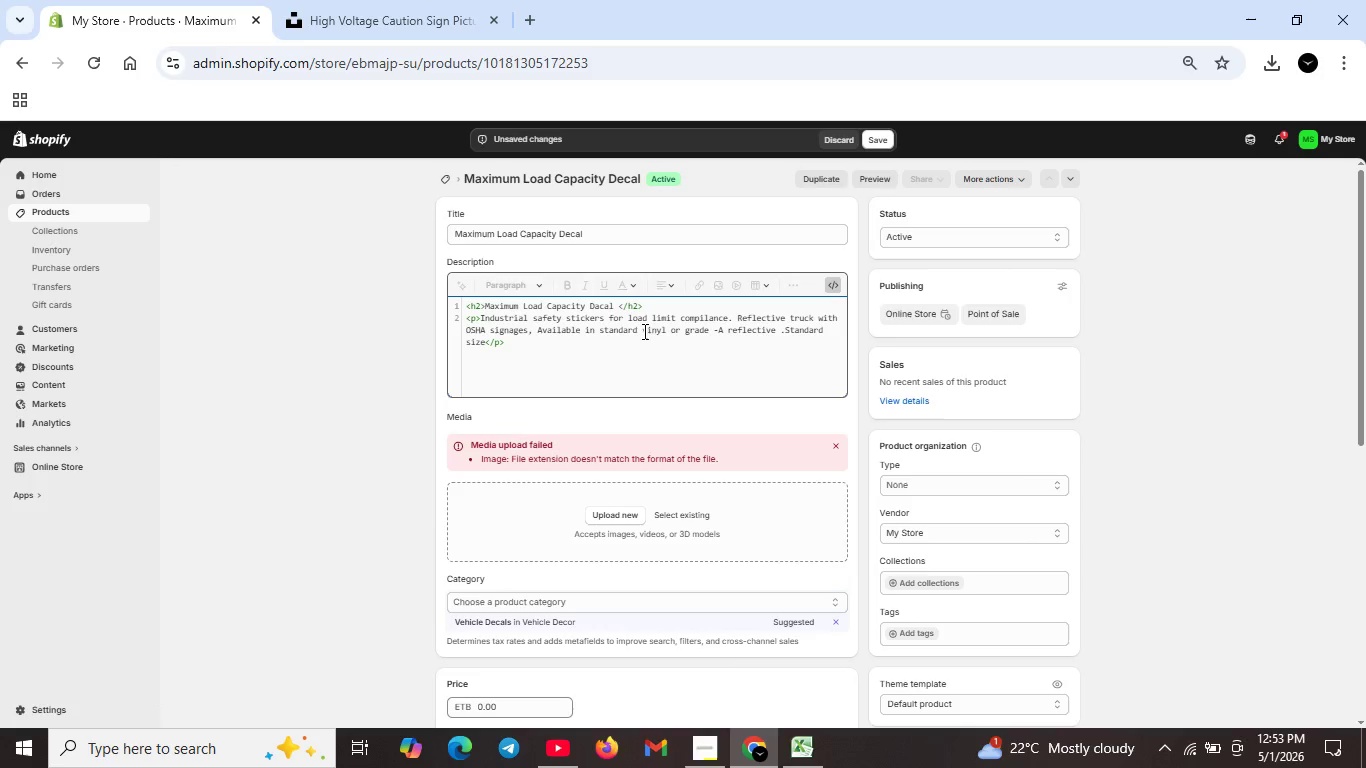 
left_click([386, 24])
 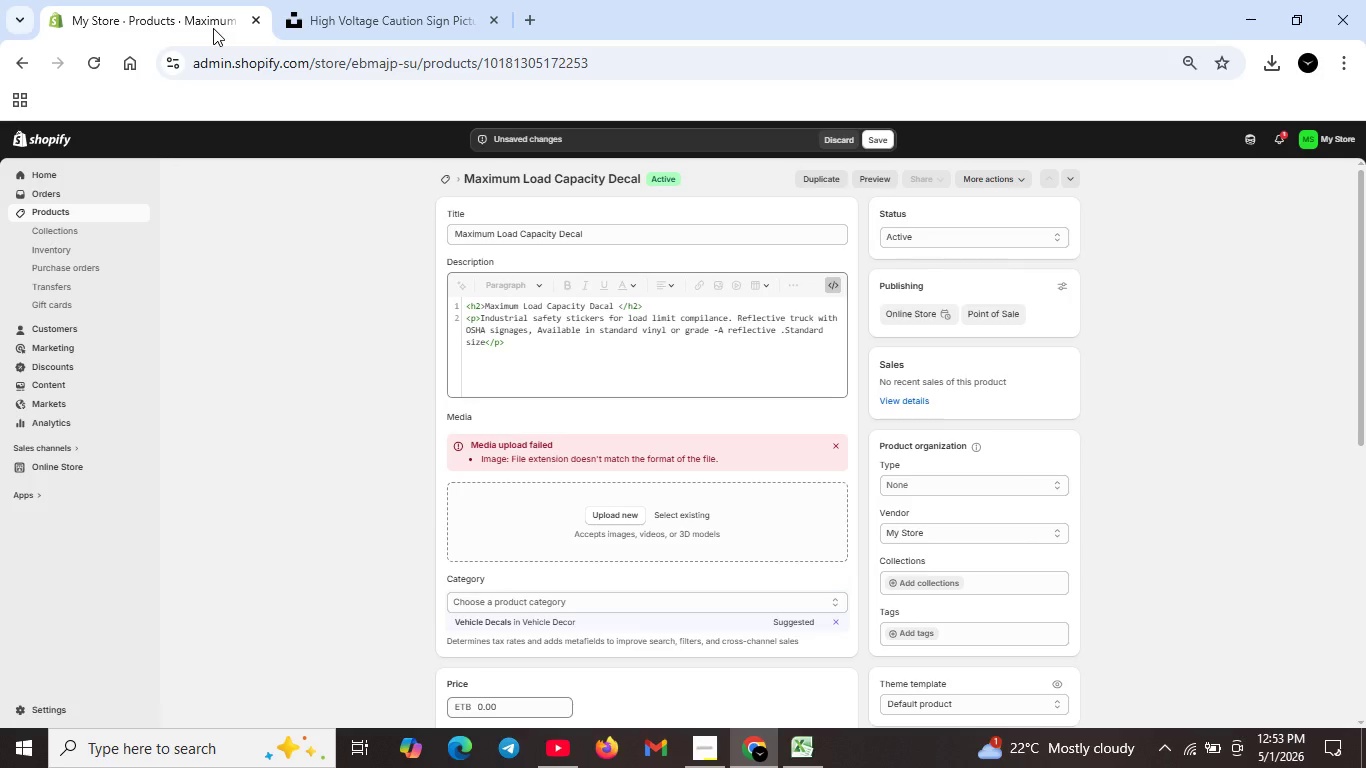 
left_click([213, 28])
 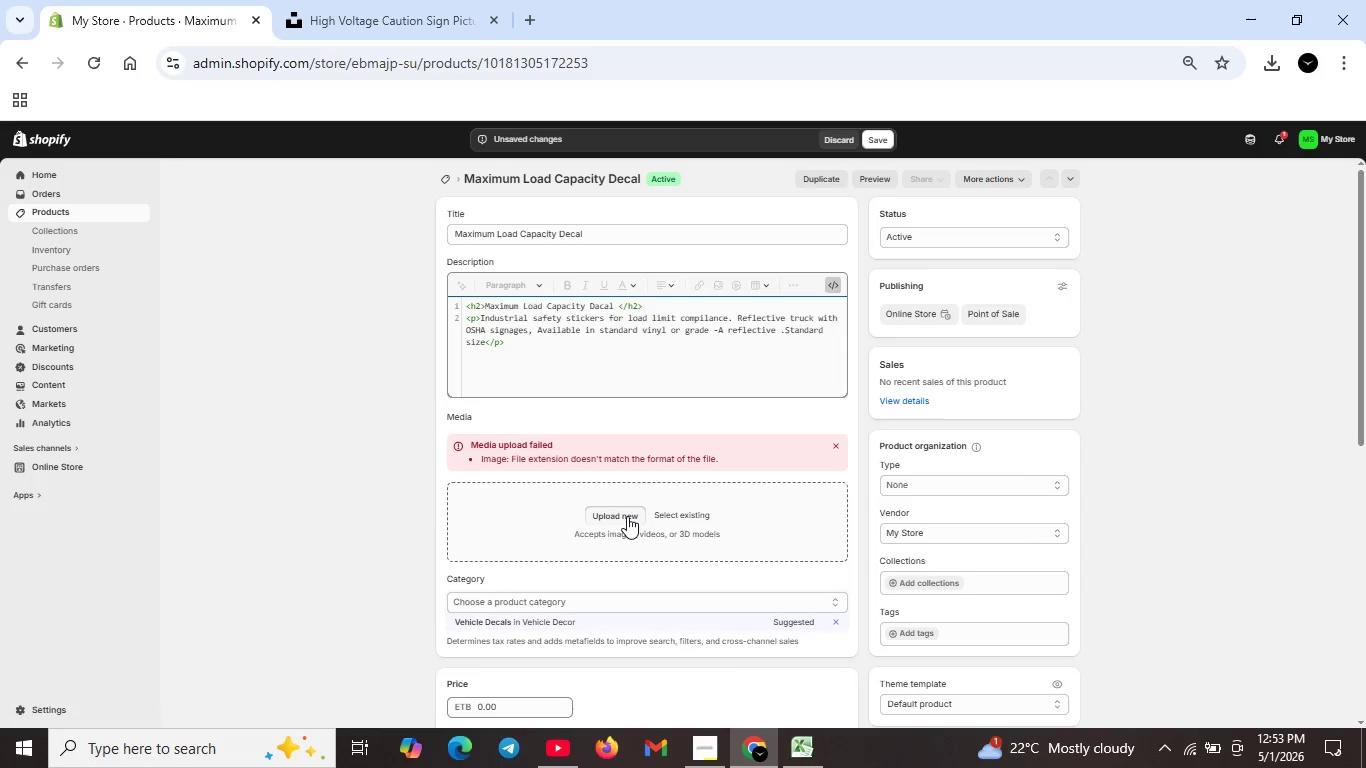 
left_click([627, 516])
 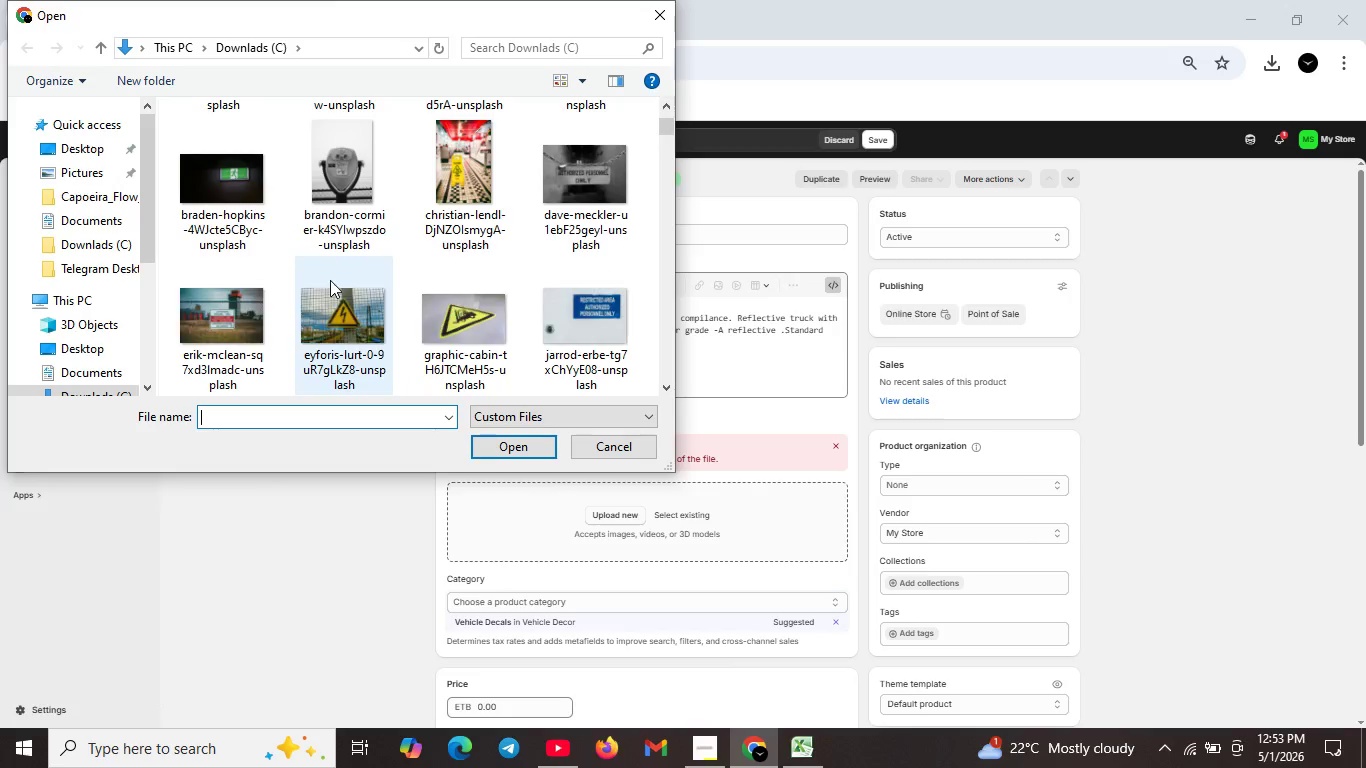 
scroll: coordinate [383, 285], scroll_direction: down, amount: 4.0
 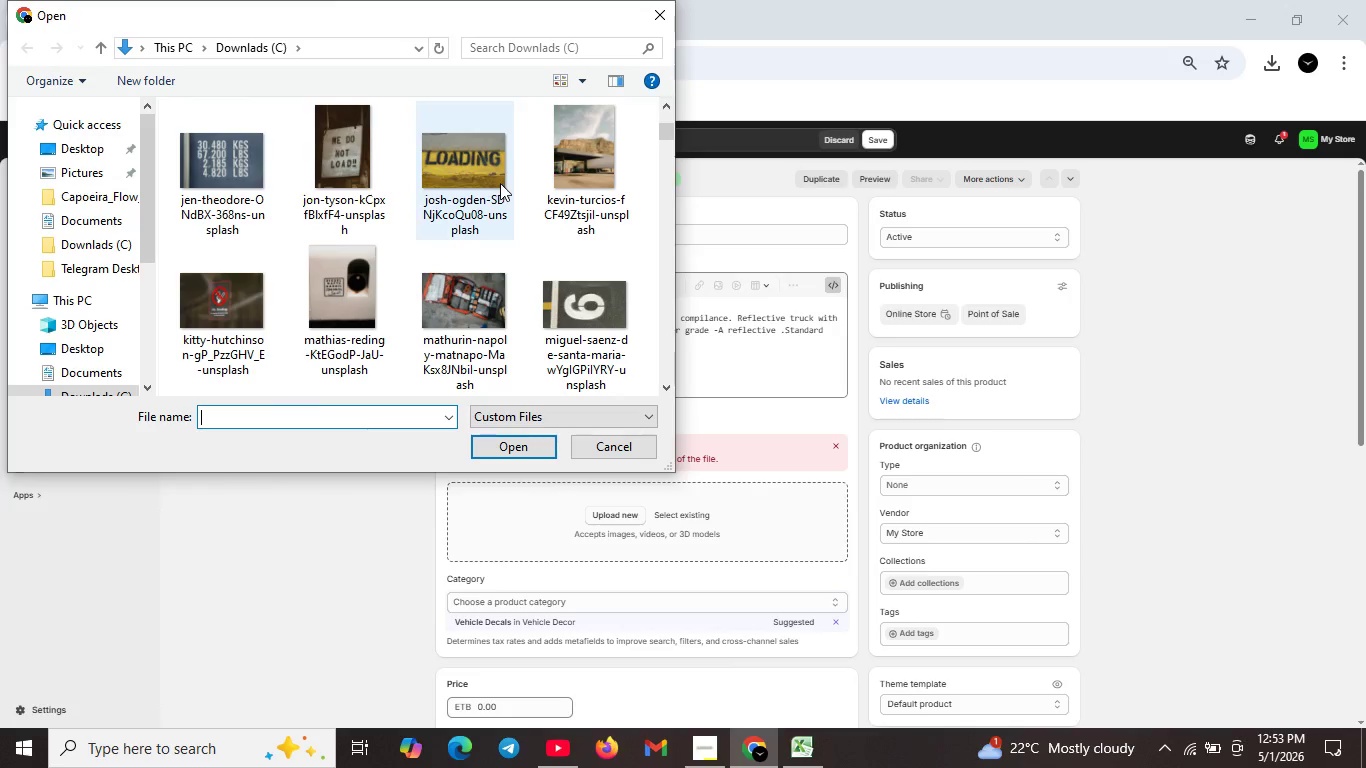 
left_click([500, 183])
 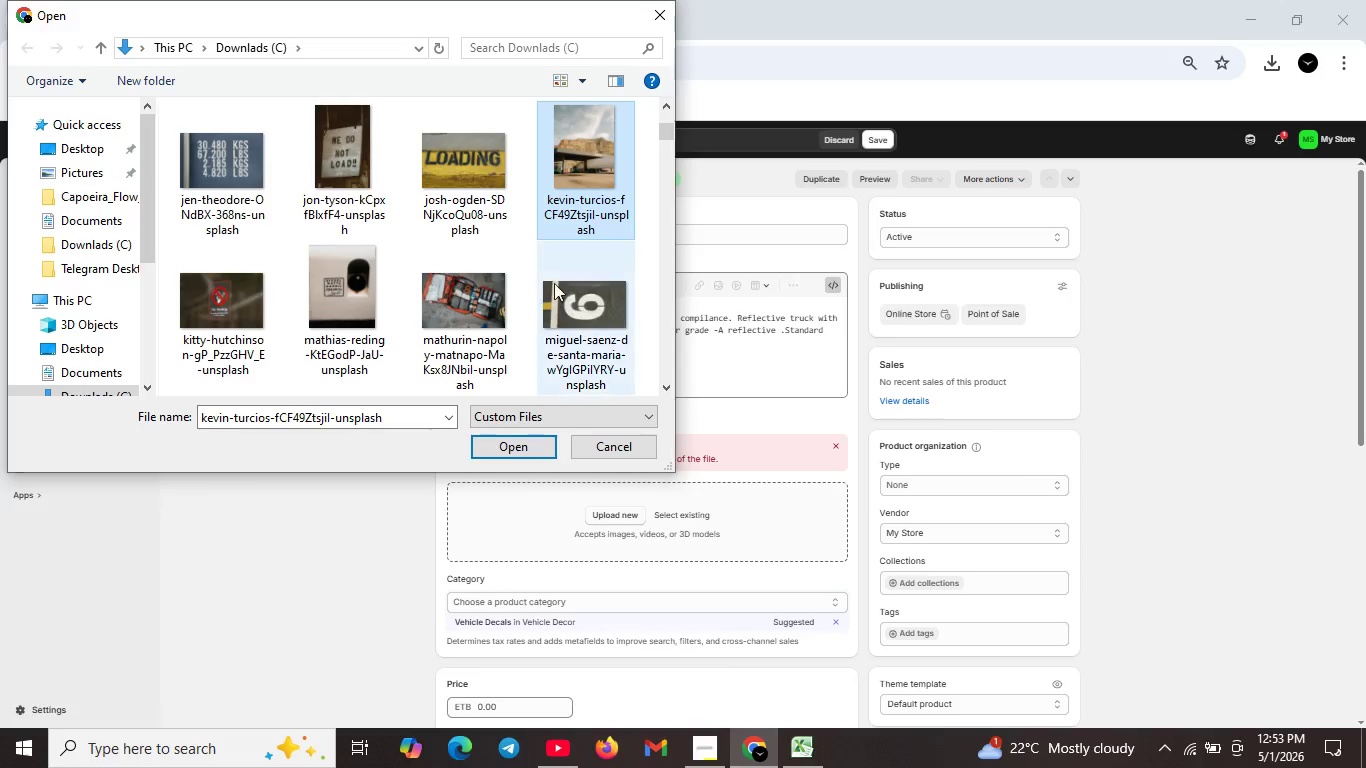 
left_click([578, 177])
 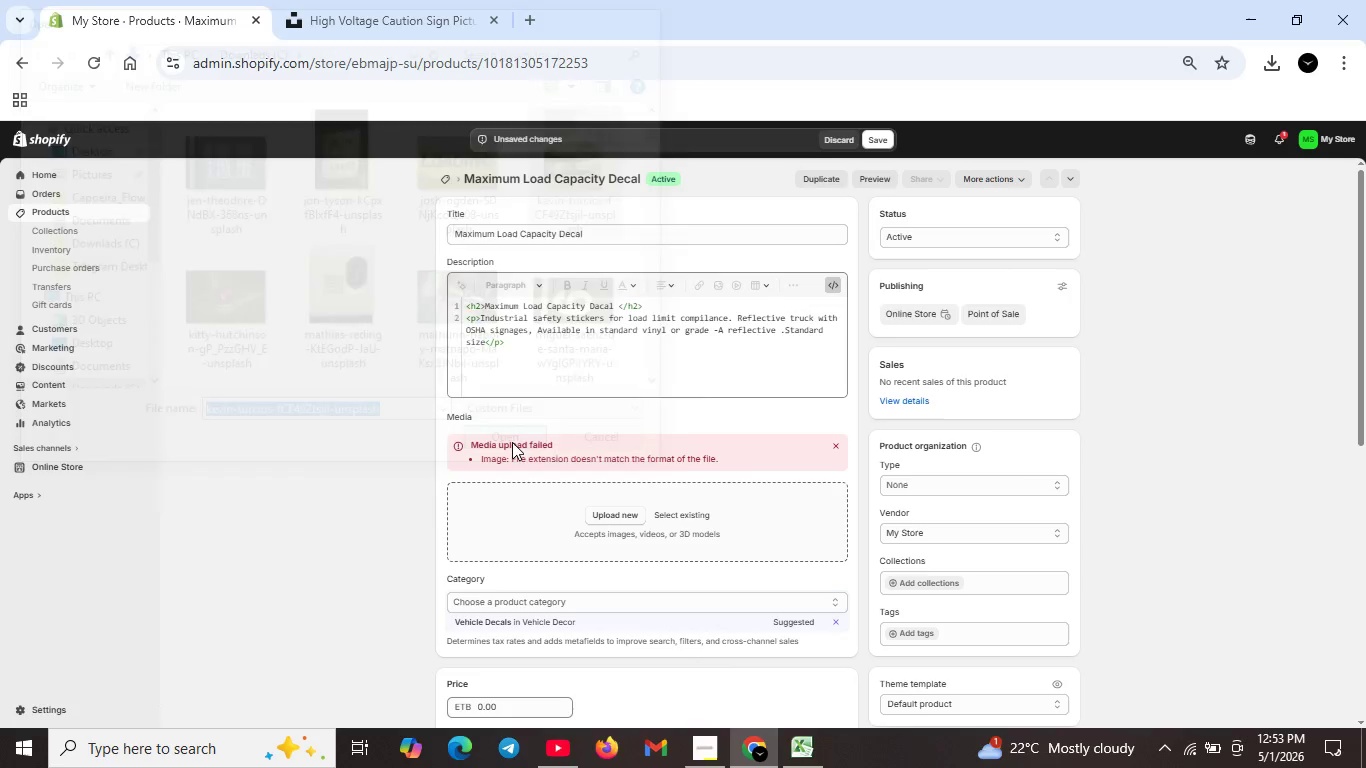 
left_click([512, 442])
 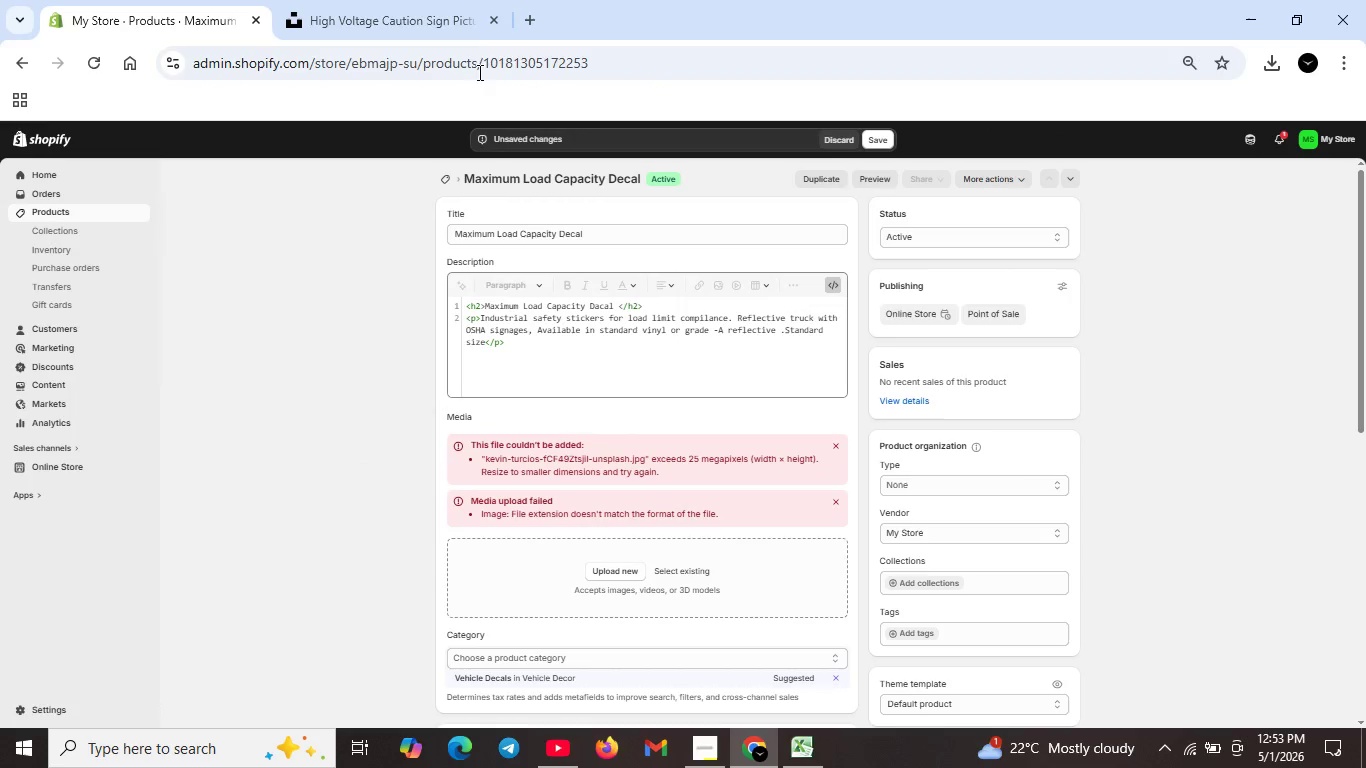 
left_click([432, 9])
 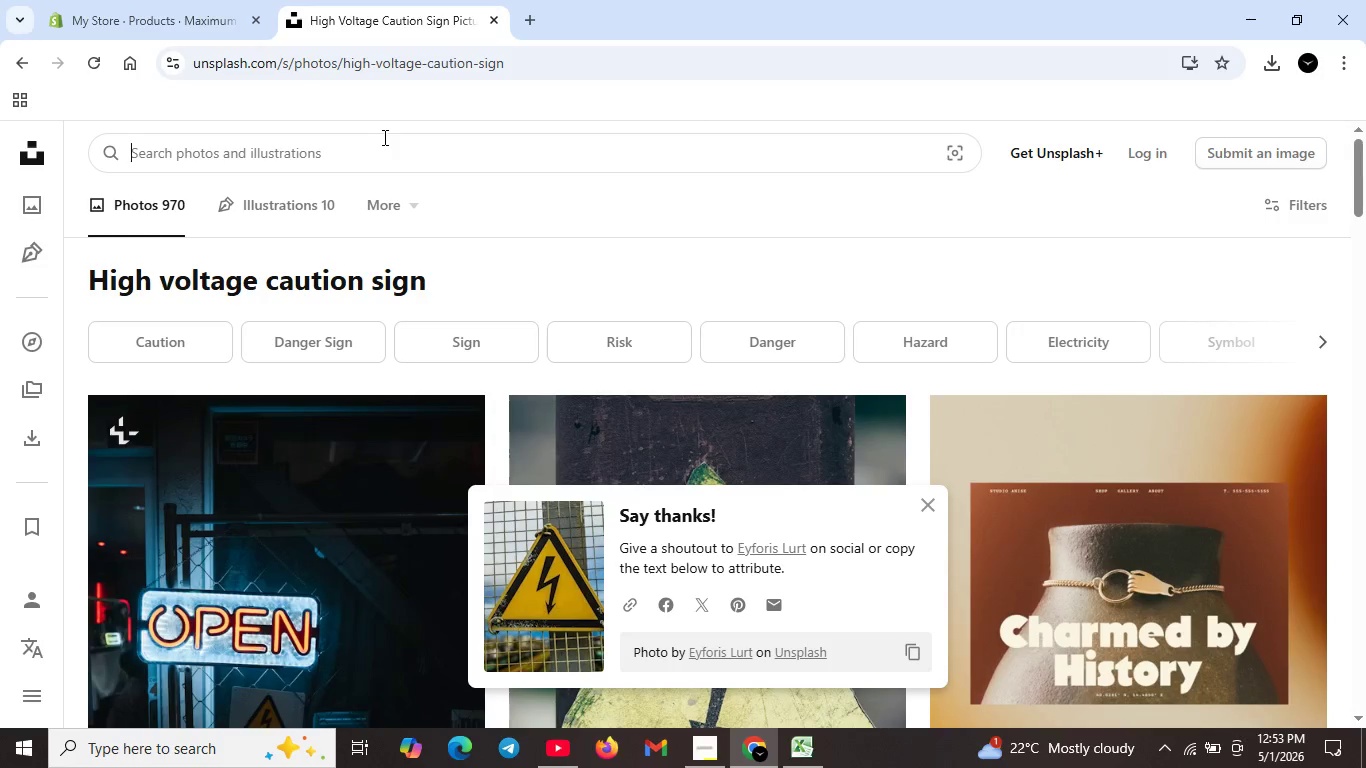 
left_click([430, 160])
 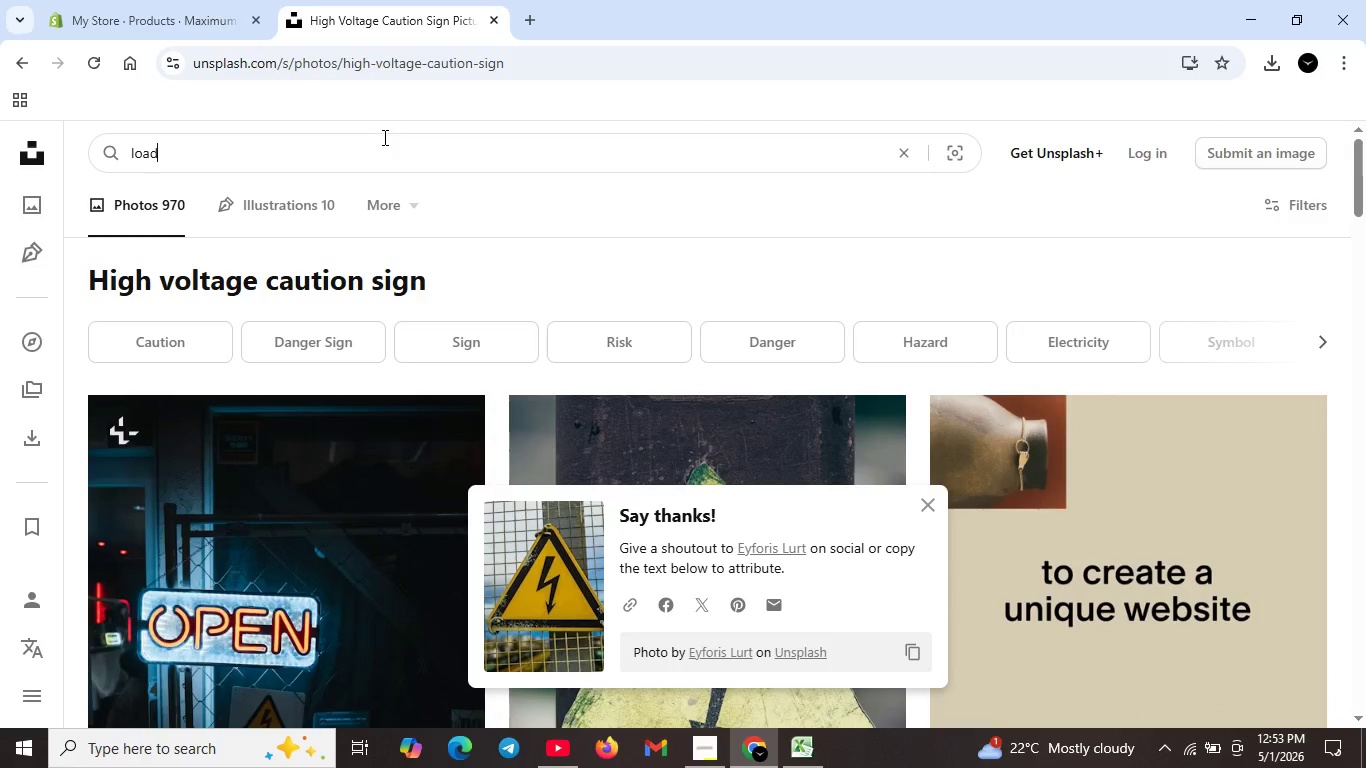 
type(load capacity decl truck)
 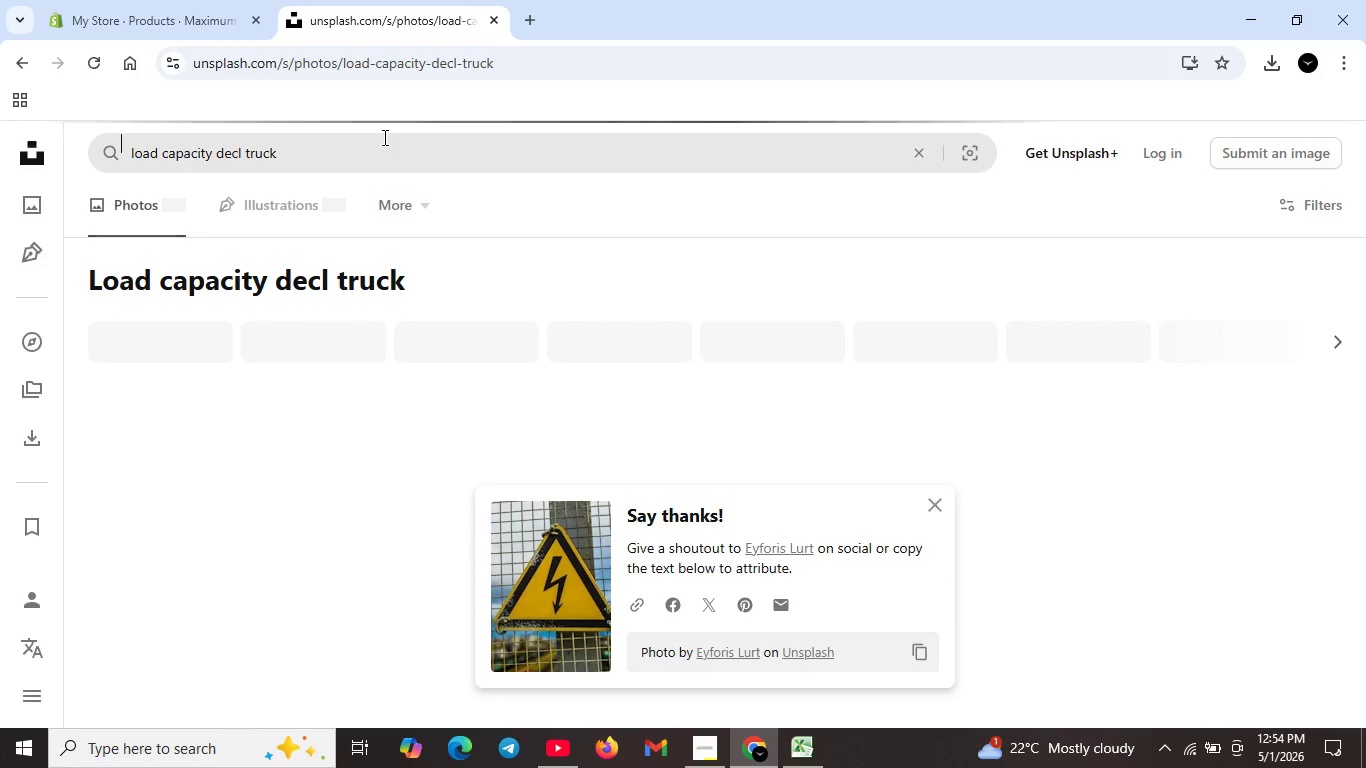 
key(Enter)
 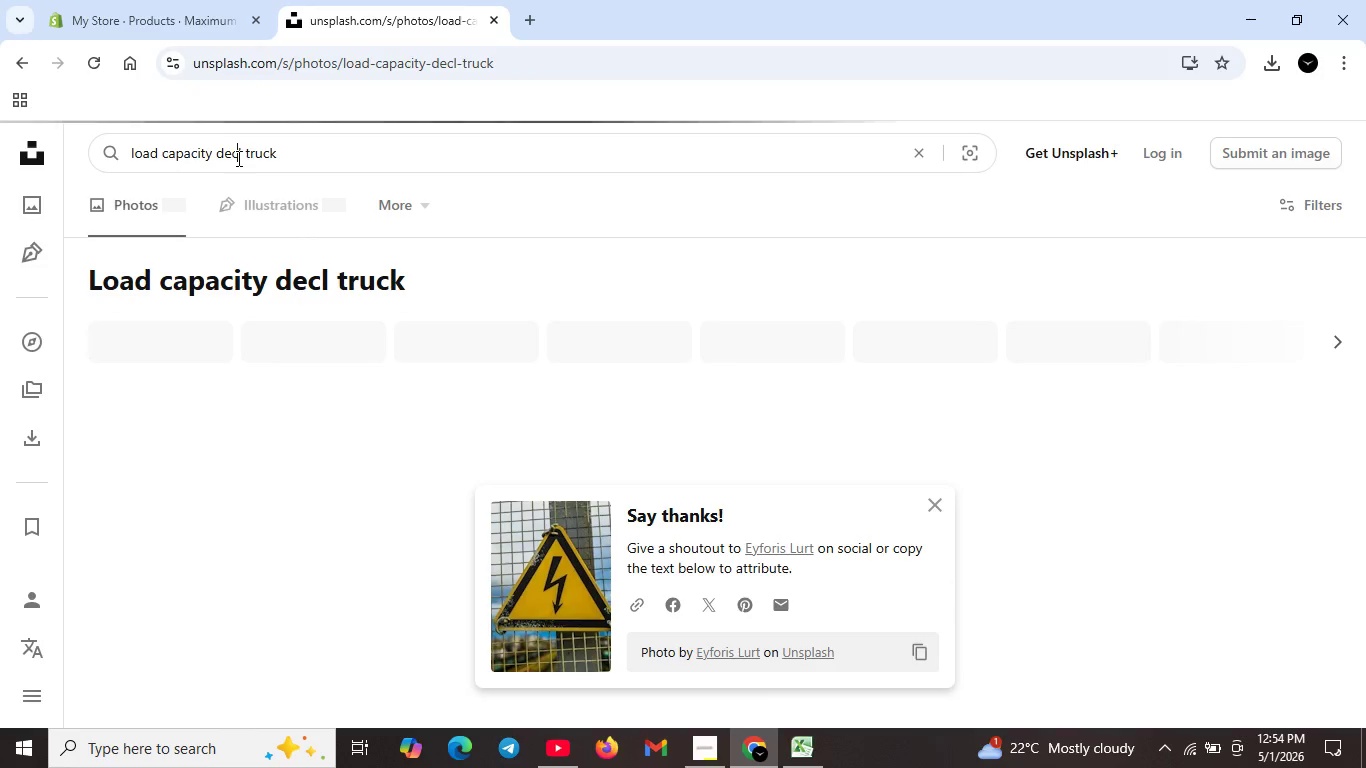 
left_click([237, 158])
 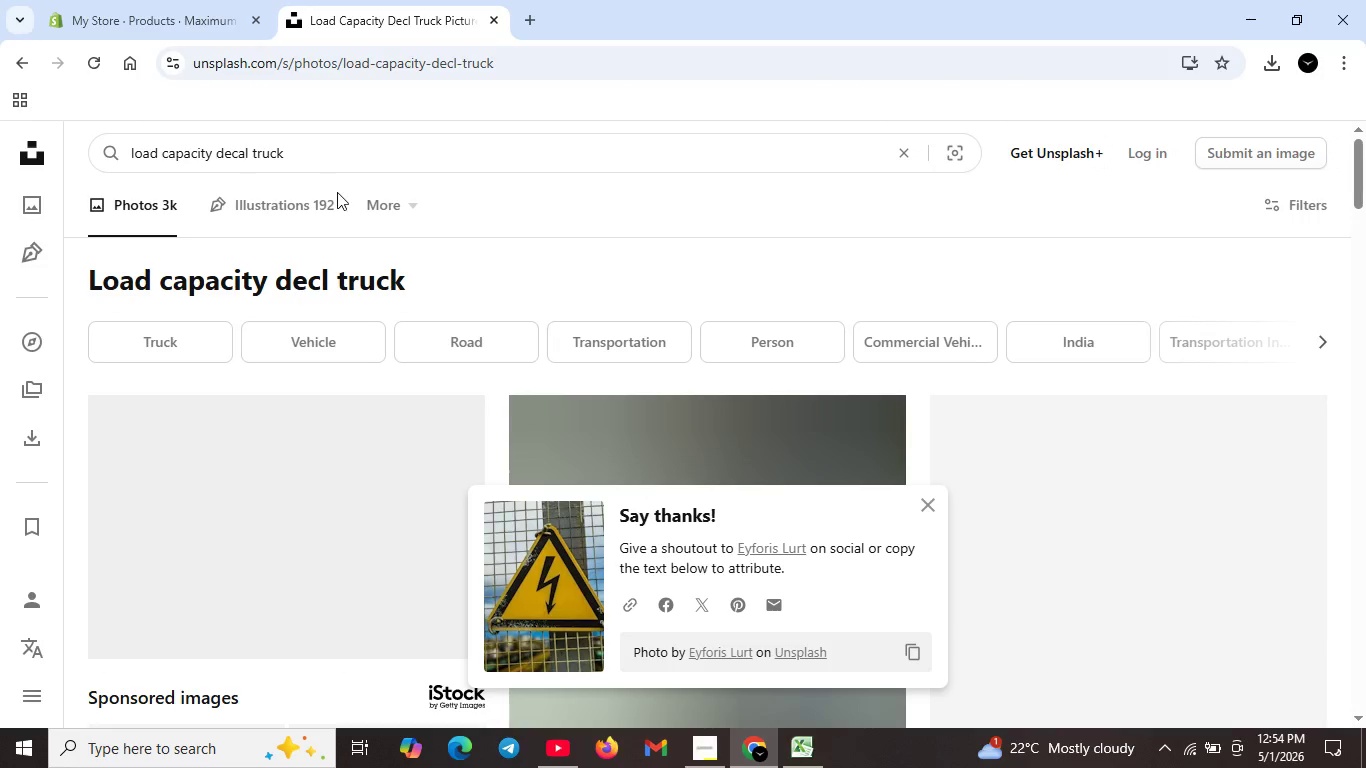 
key(A)
 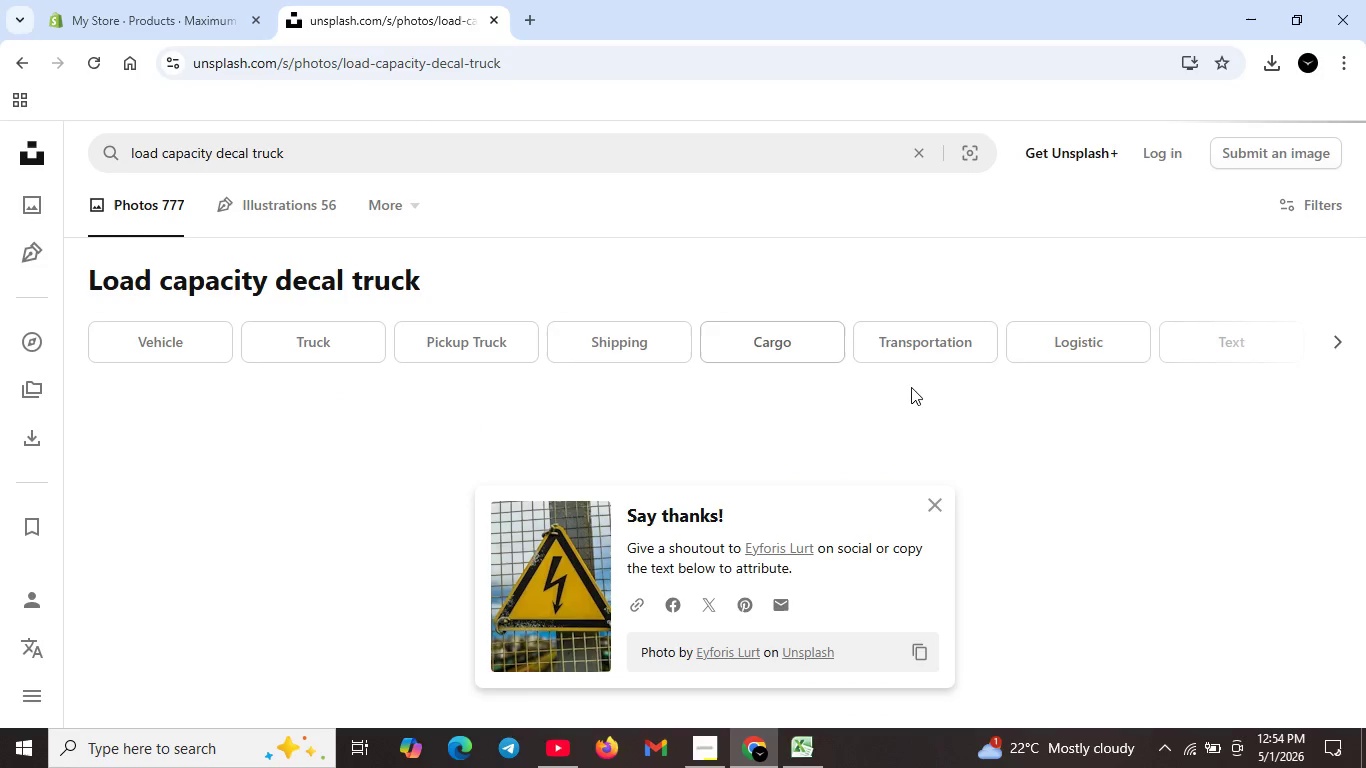 
key(Enter)
 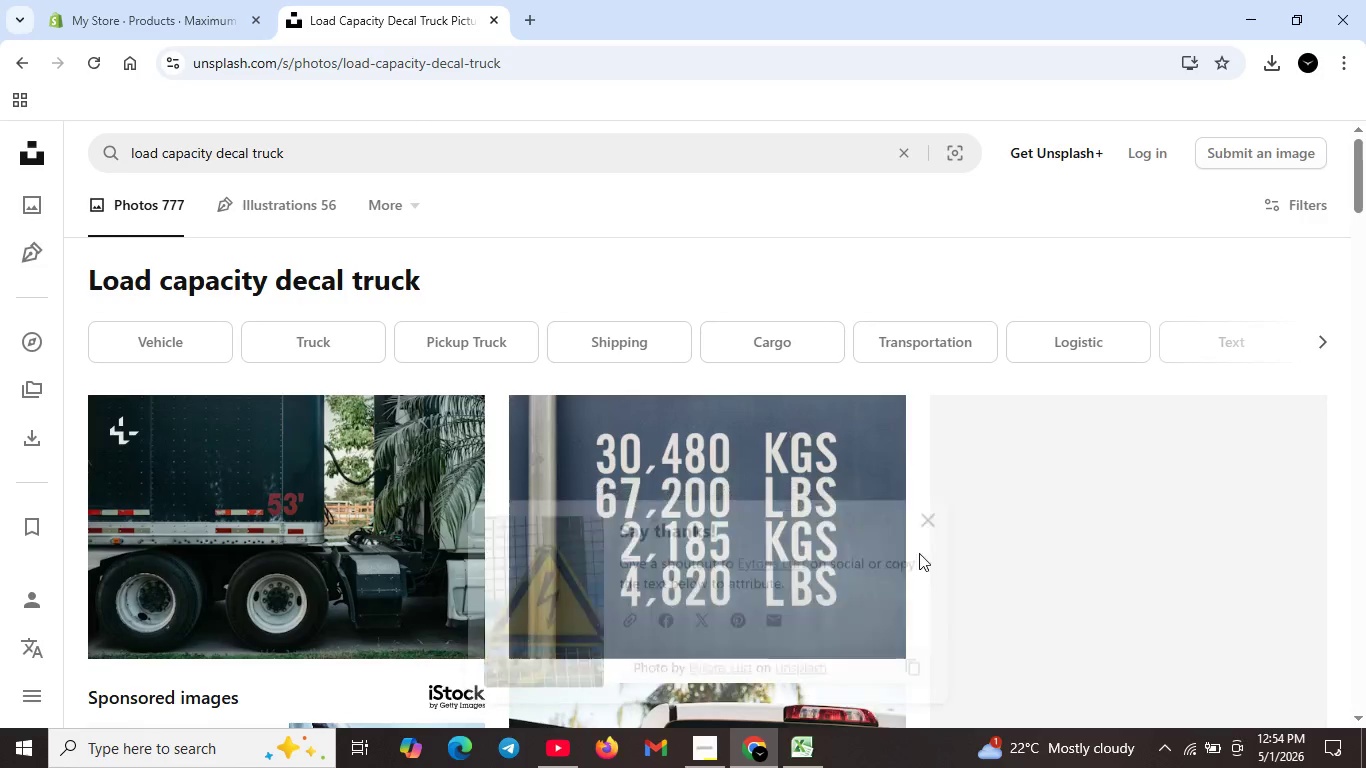 
left_click([934, 505])
 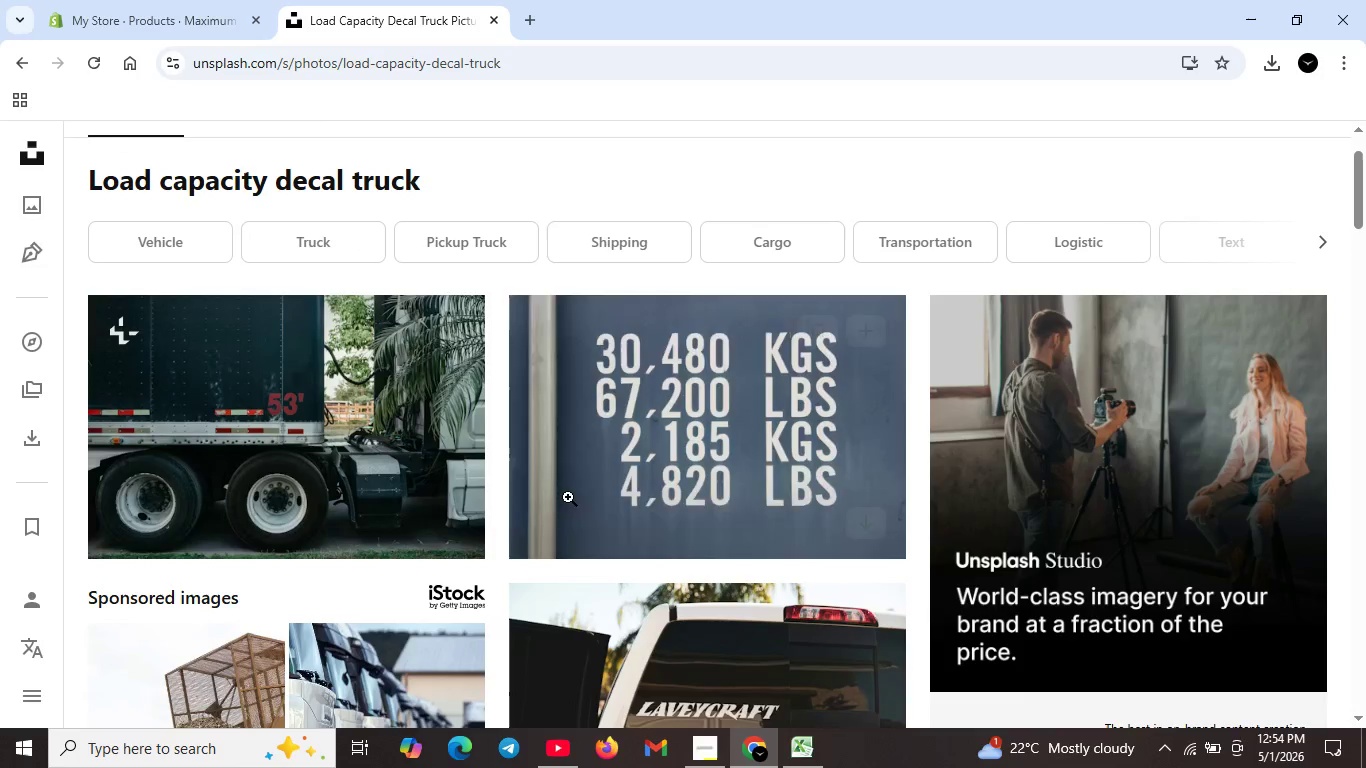 
scroll: coordinate [748, 601], scroll_direction: down, amount: 1.0
 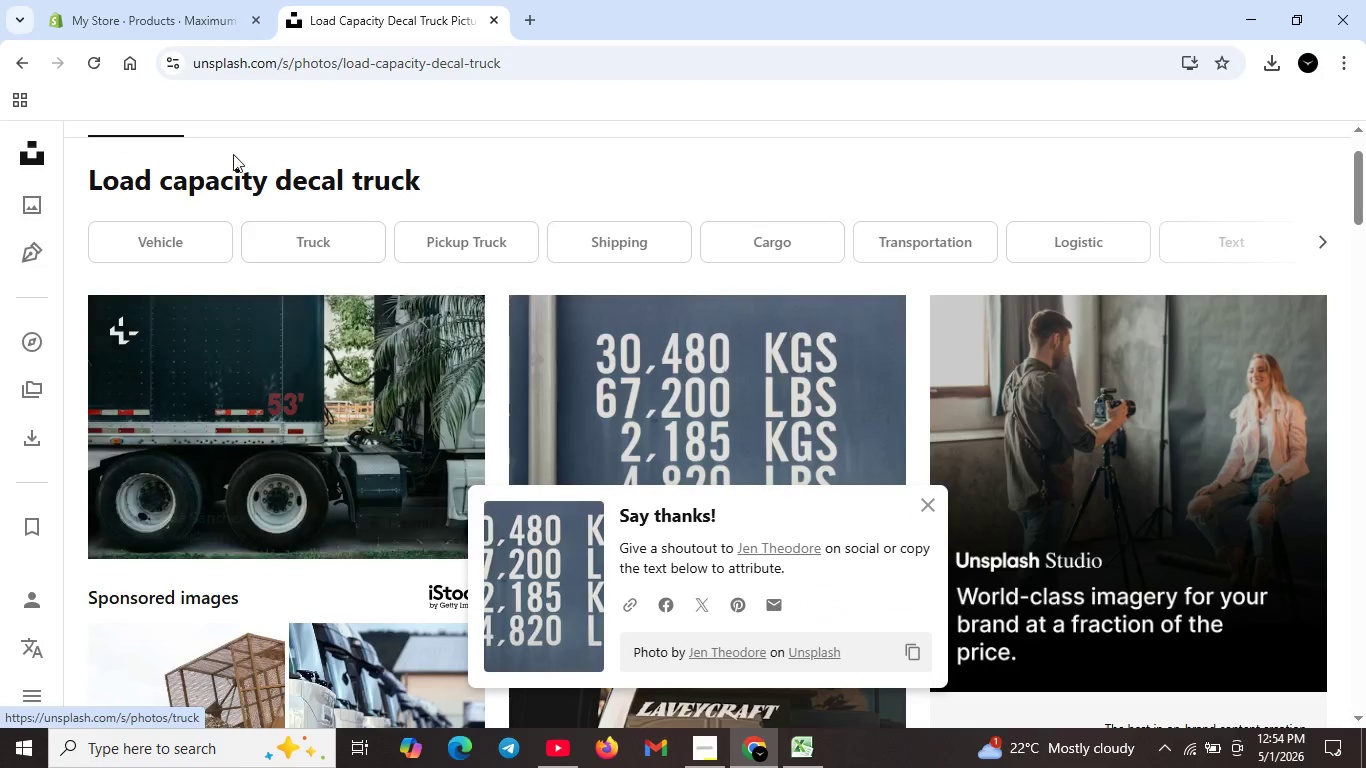 
left_click([865, 523])
 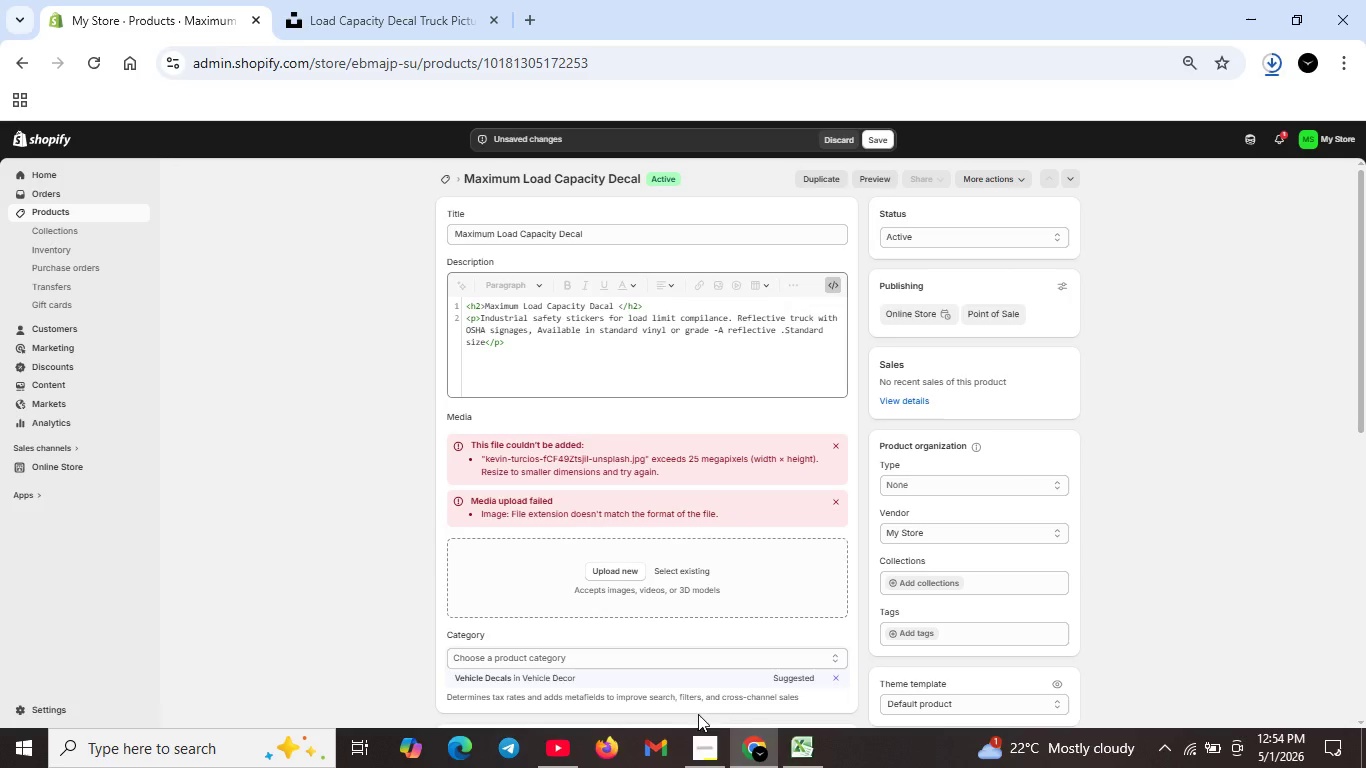 
left_click([214, 8])
 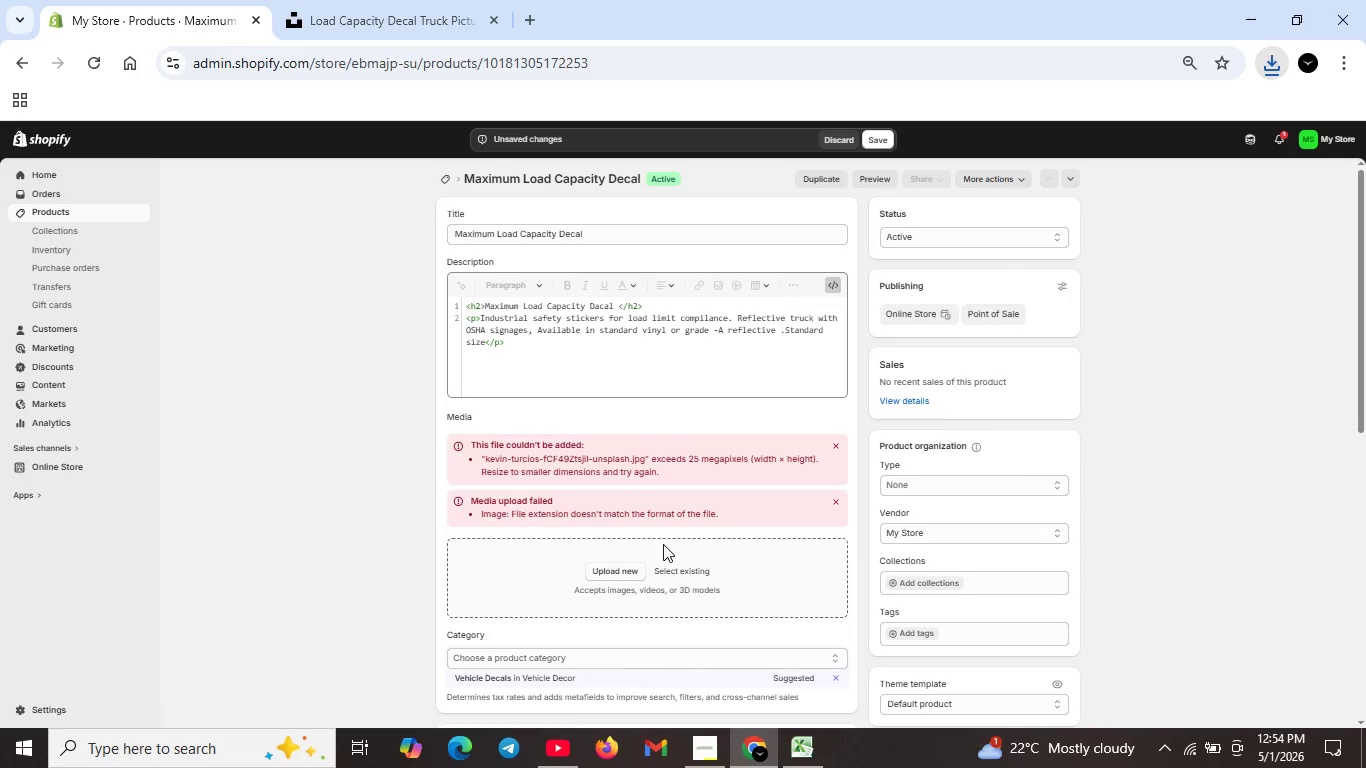 
left_click([599, 569])
 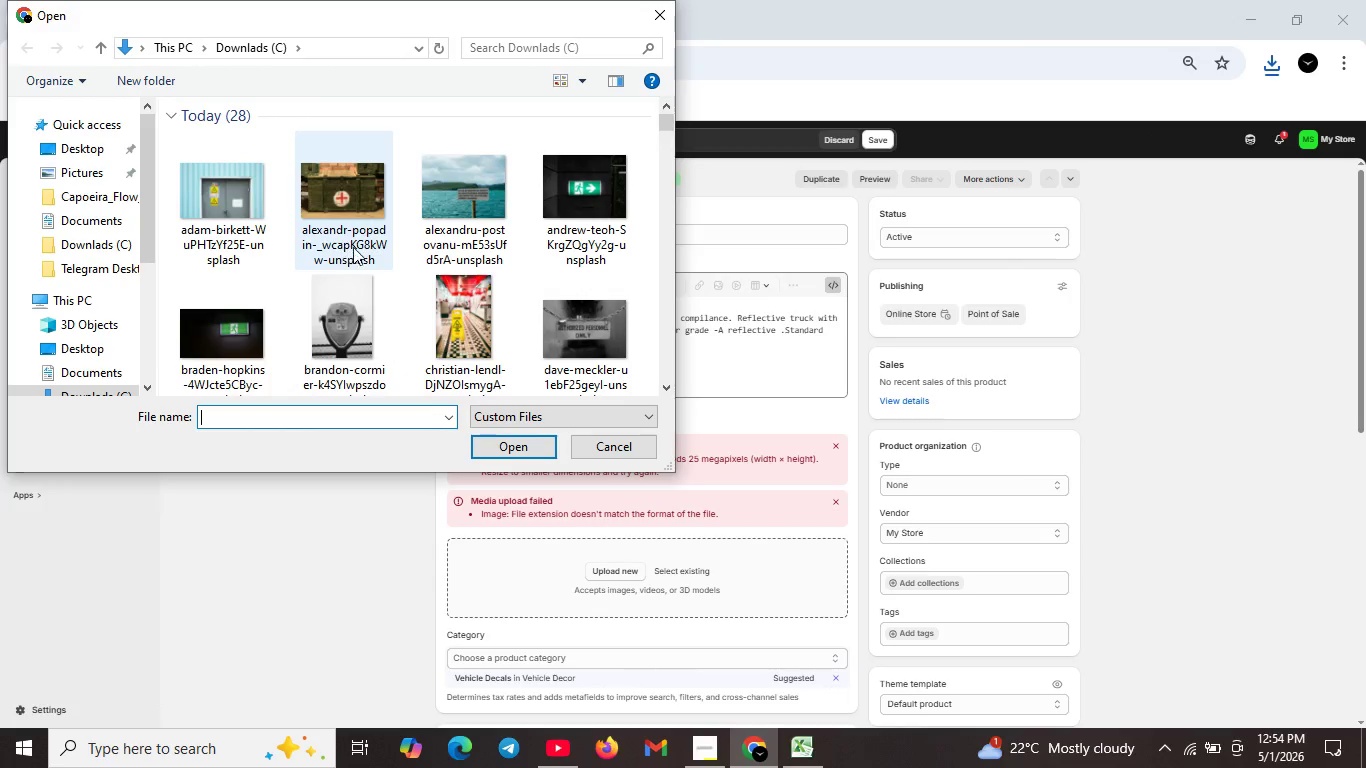 
scroll: coordinate [379, 266], scroll_direction: up, amount: 20.0
 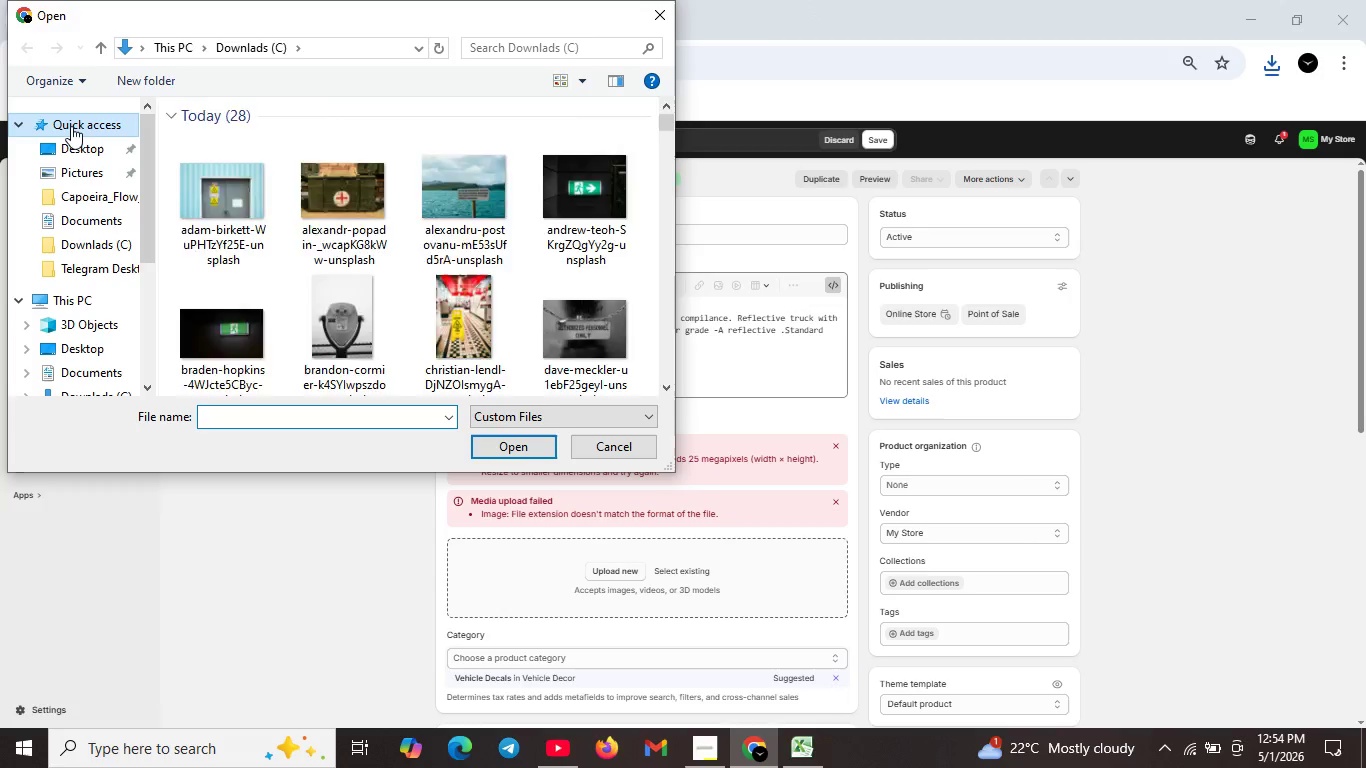 
left_click([71, 126])
 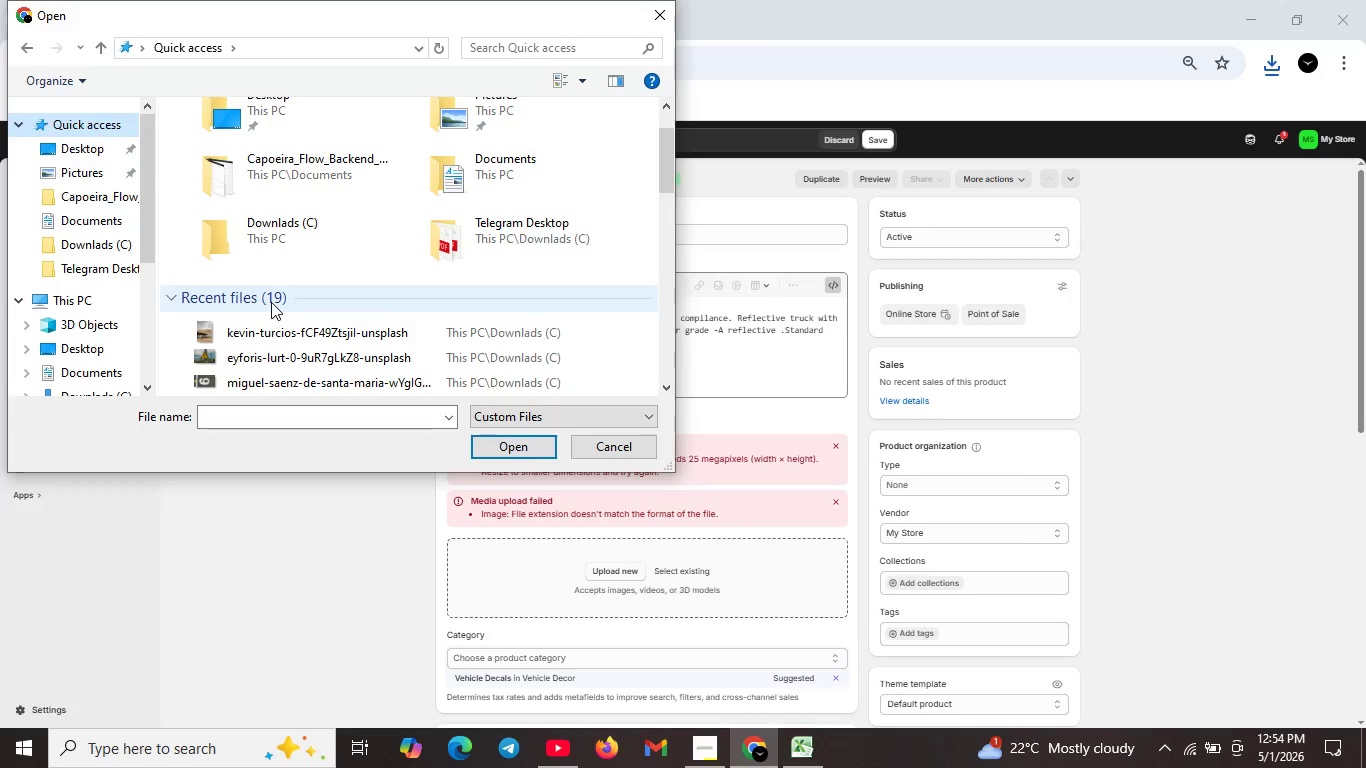 
scroll: coordinate [292, 293], scroll_direction: down, amount: 3.0
 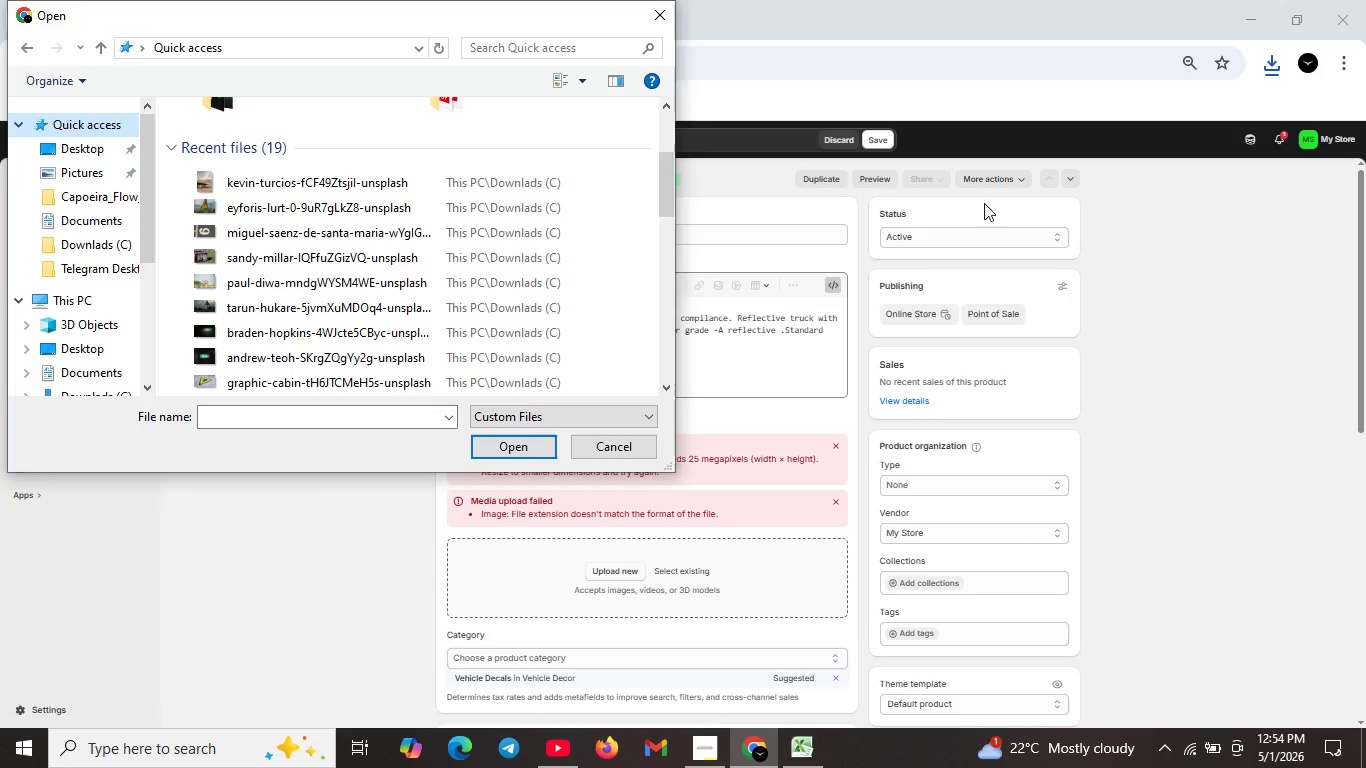 
left_click([1261, 74])
 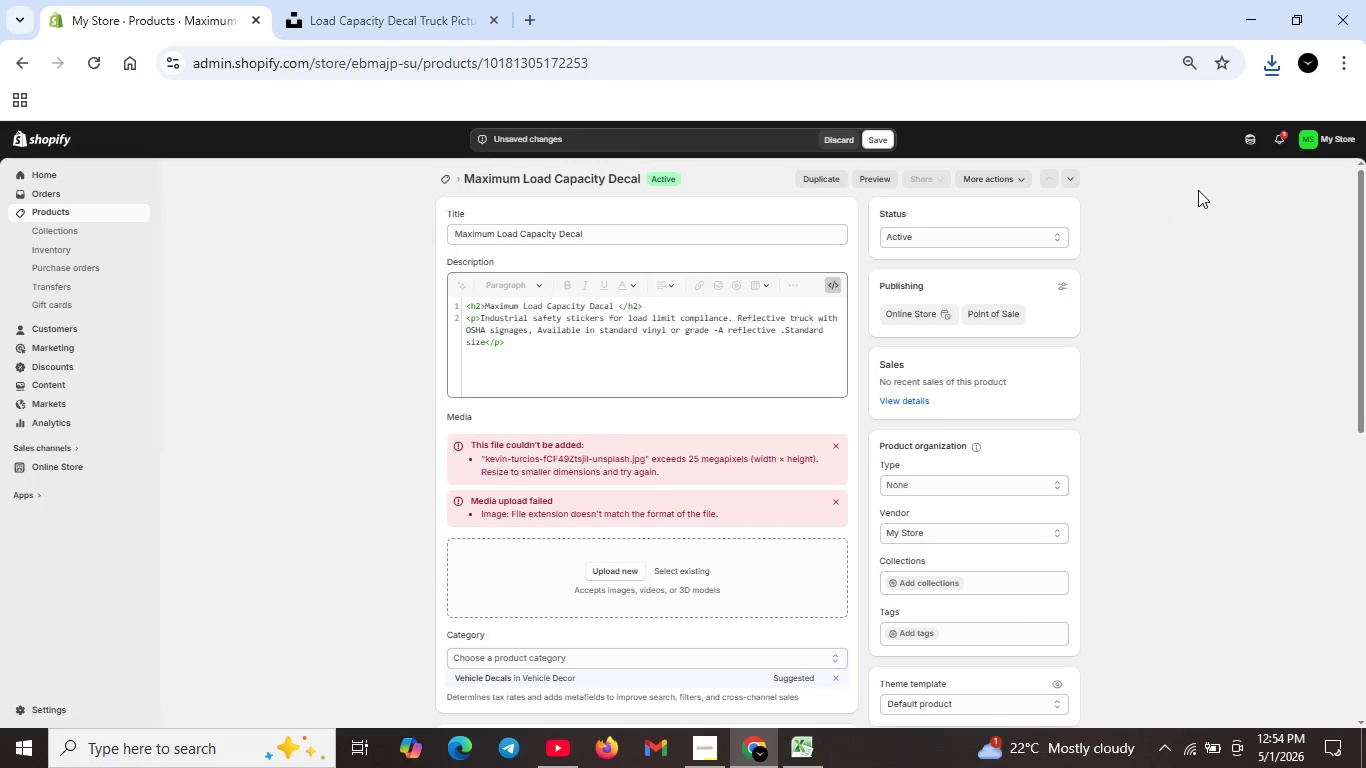 
left_click([607, 449])
 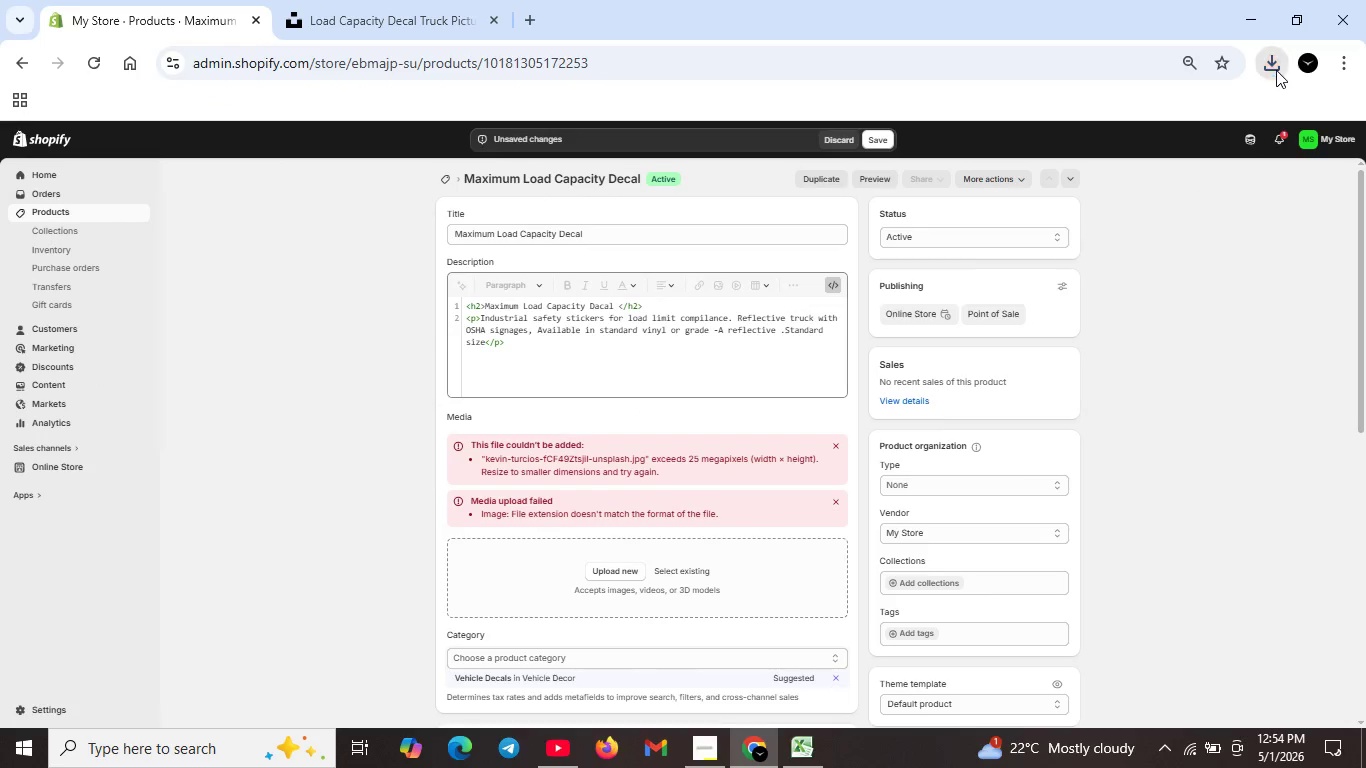 
left_click([1281, 67])
 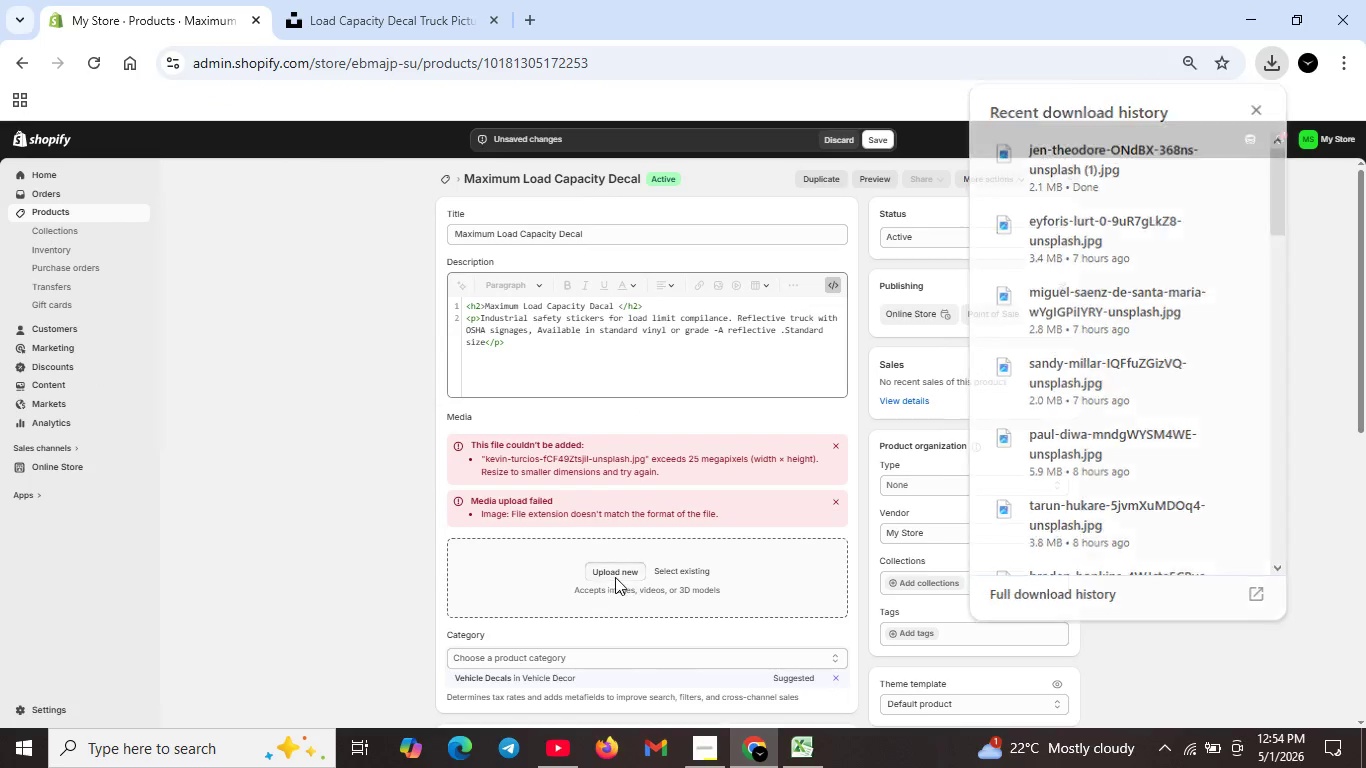 
left_click([615, 577])
 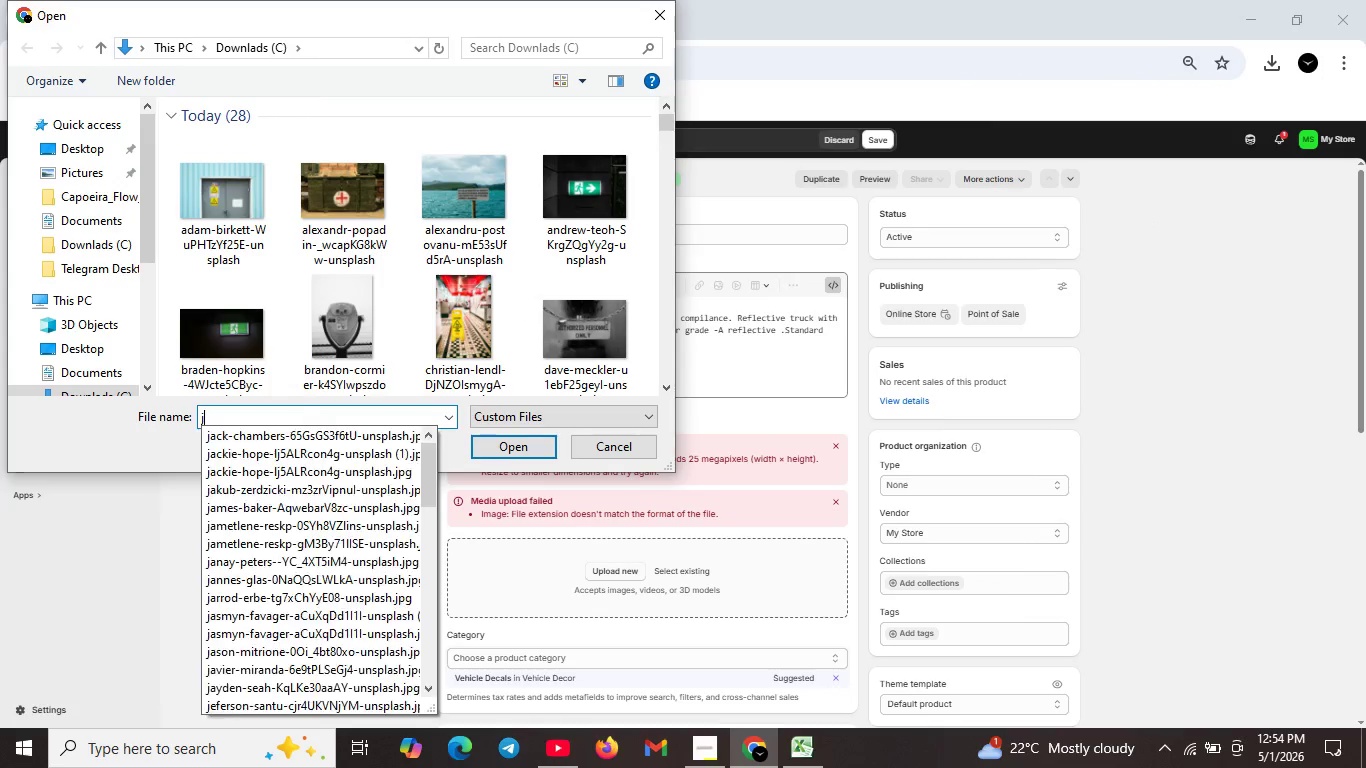 
type(jen)
 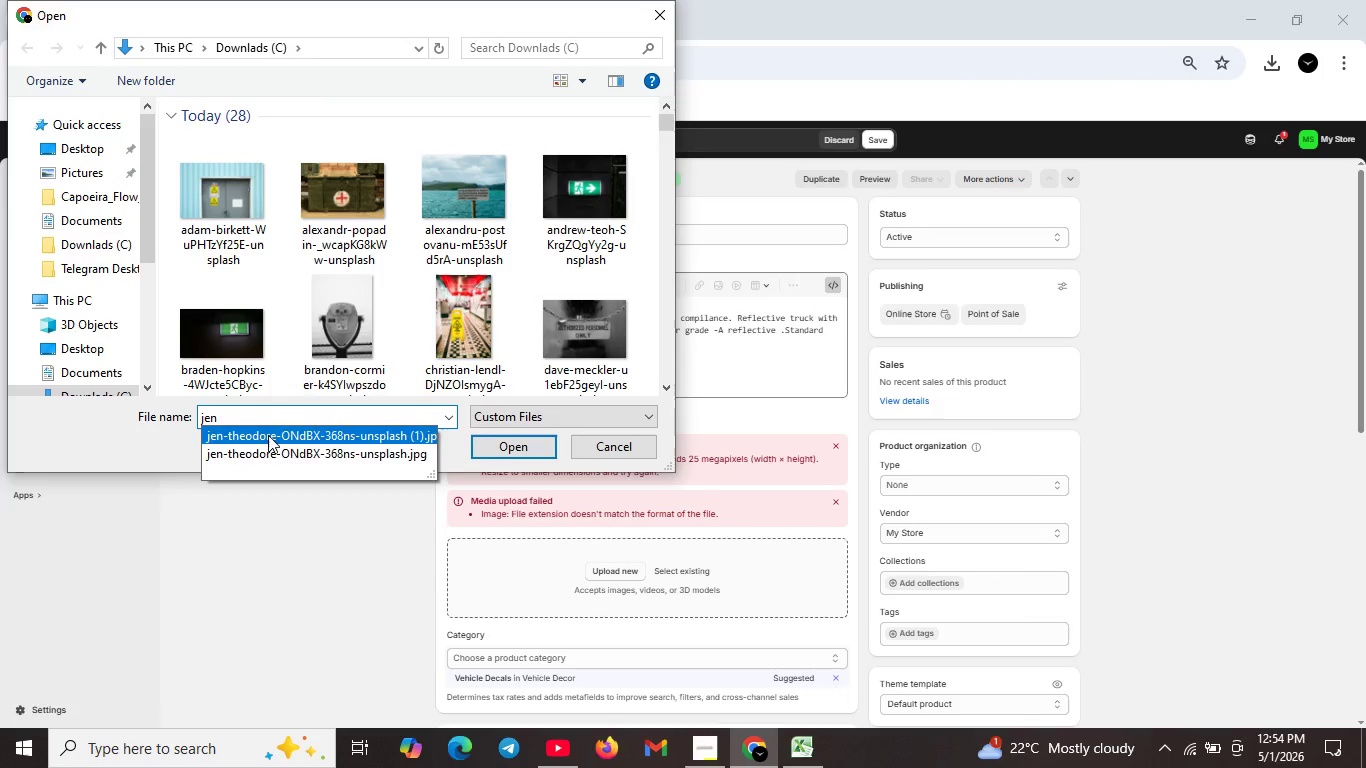 
left_click([267, 435])
 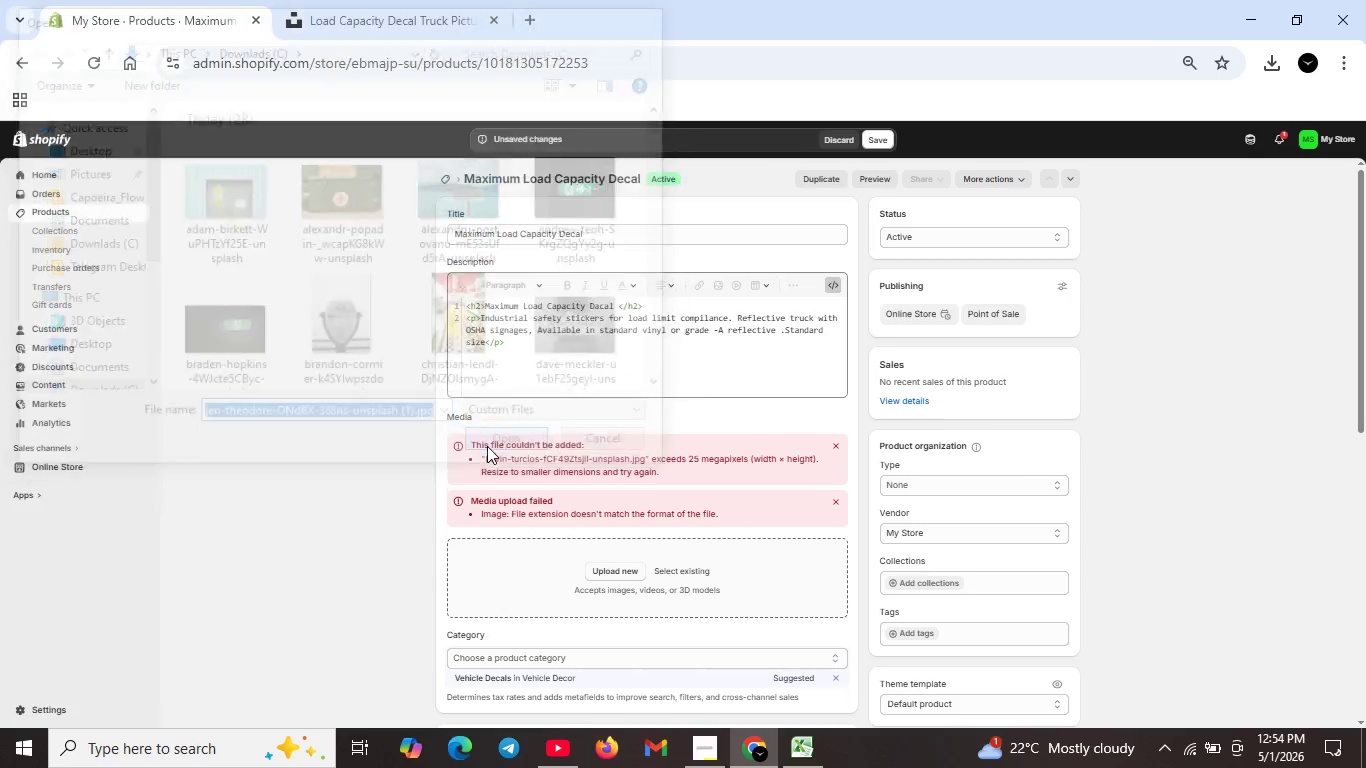 
left_click([487, 446])
 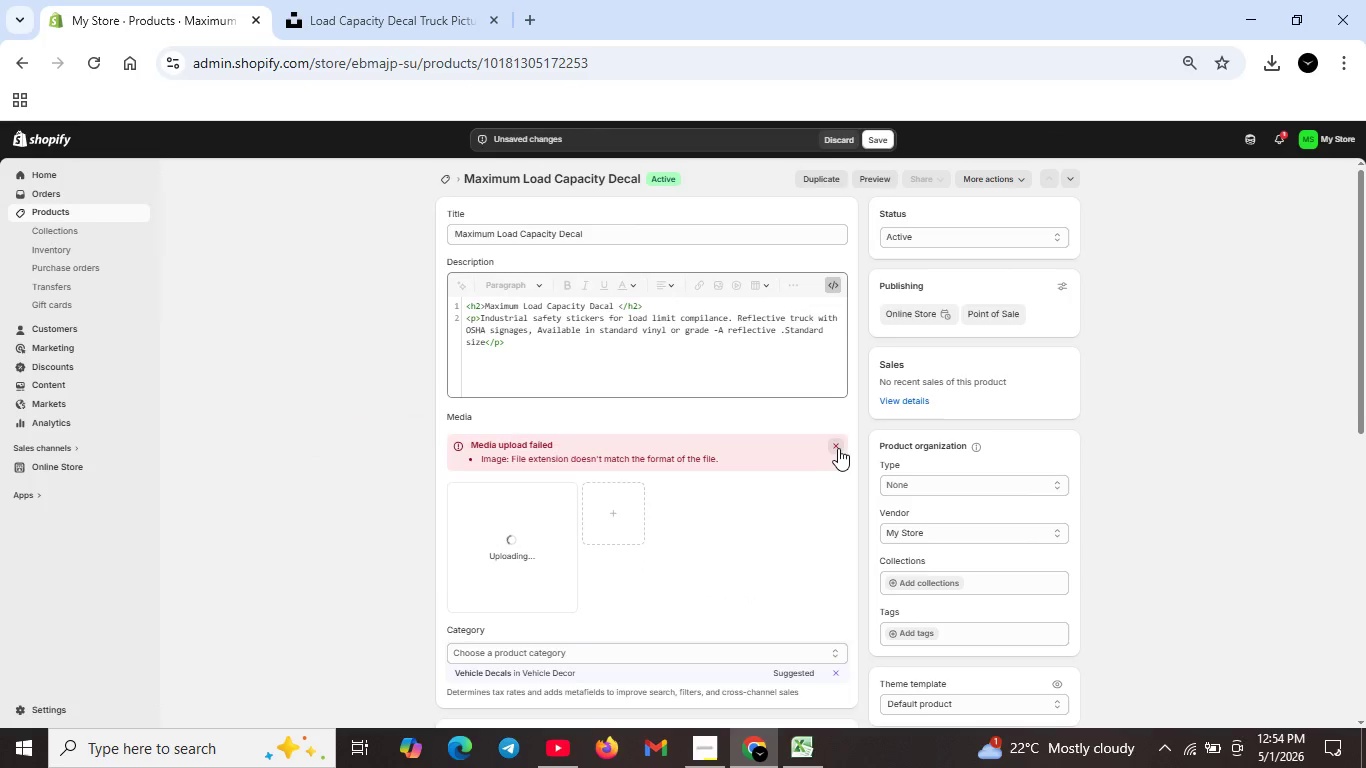 
left_click([838, 448])
 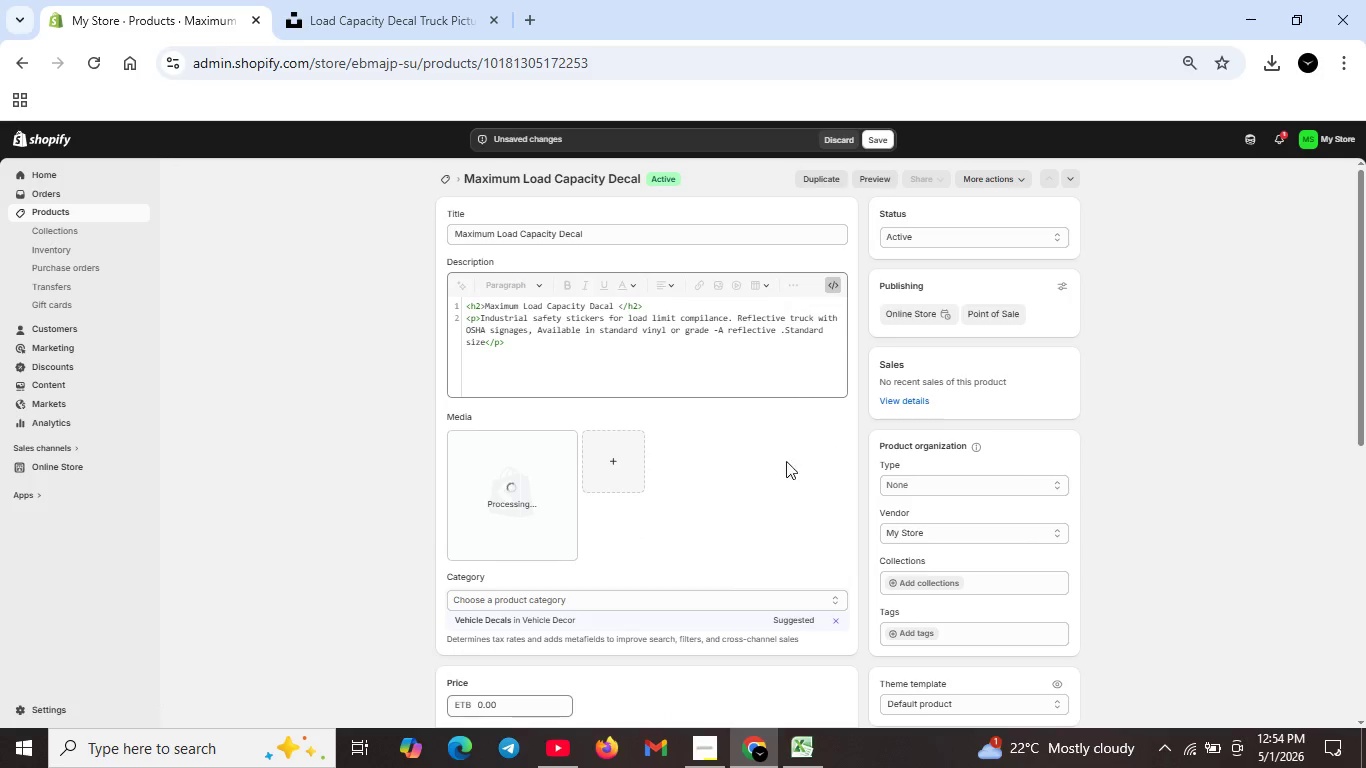 
wait(13.34)
 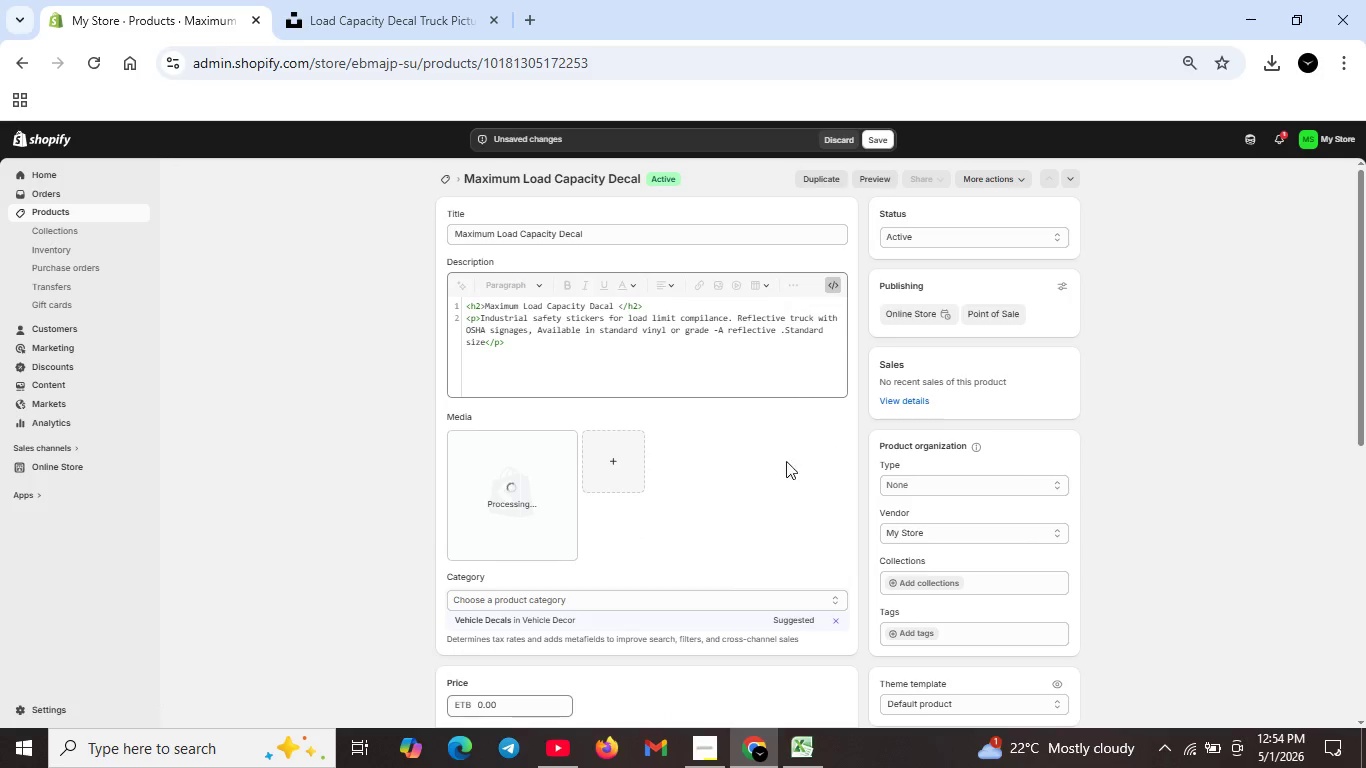 
double_click([508, 512])
 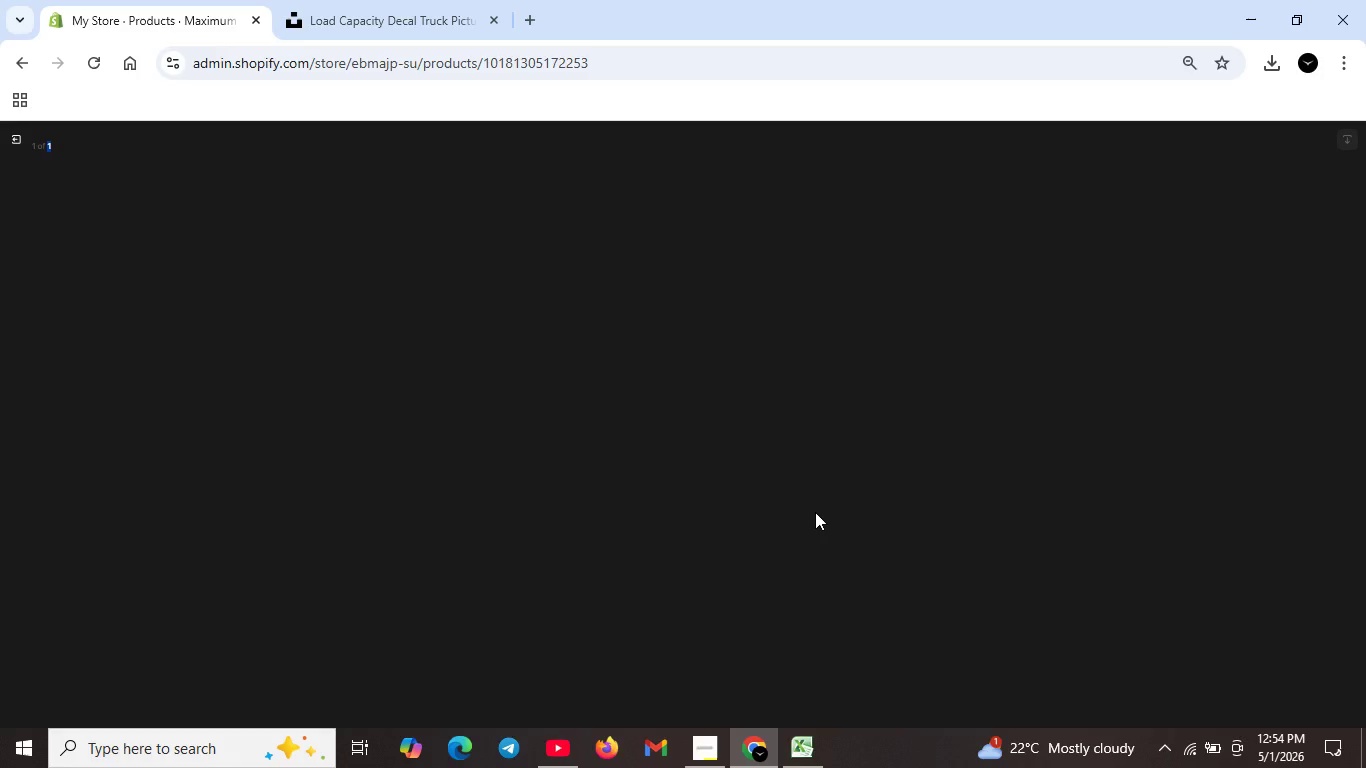 
scroll: coordinate [815, 512], scroll_direction: down, amount: 1.0
 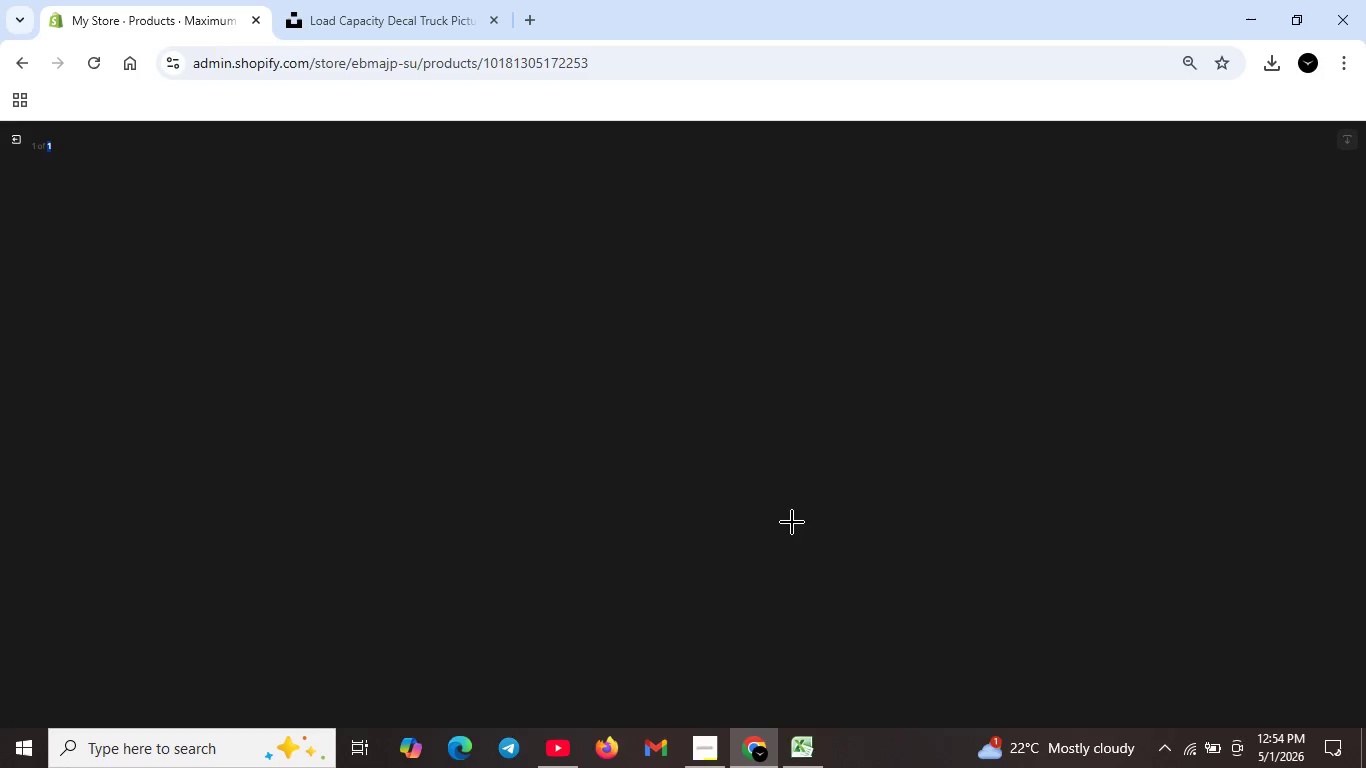 
scroll: coordinate [815, 512], scroll_direction: up, amount: 2.0
 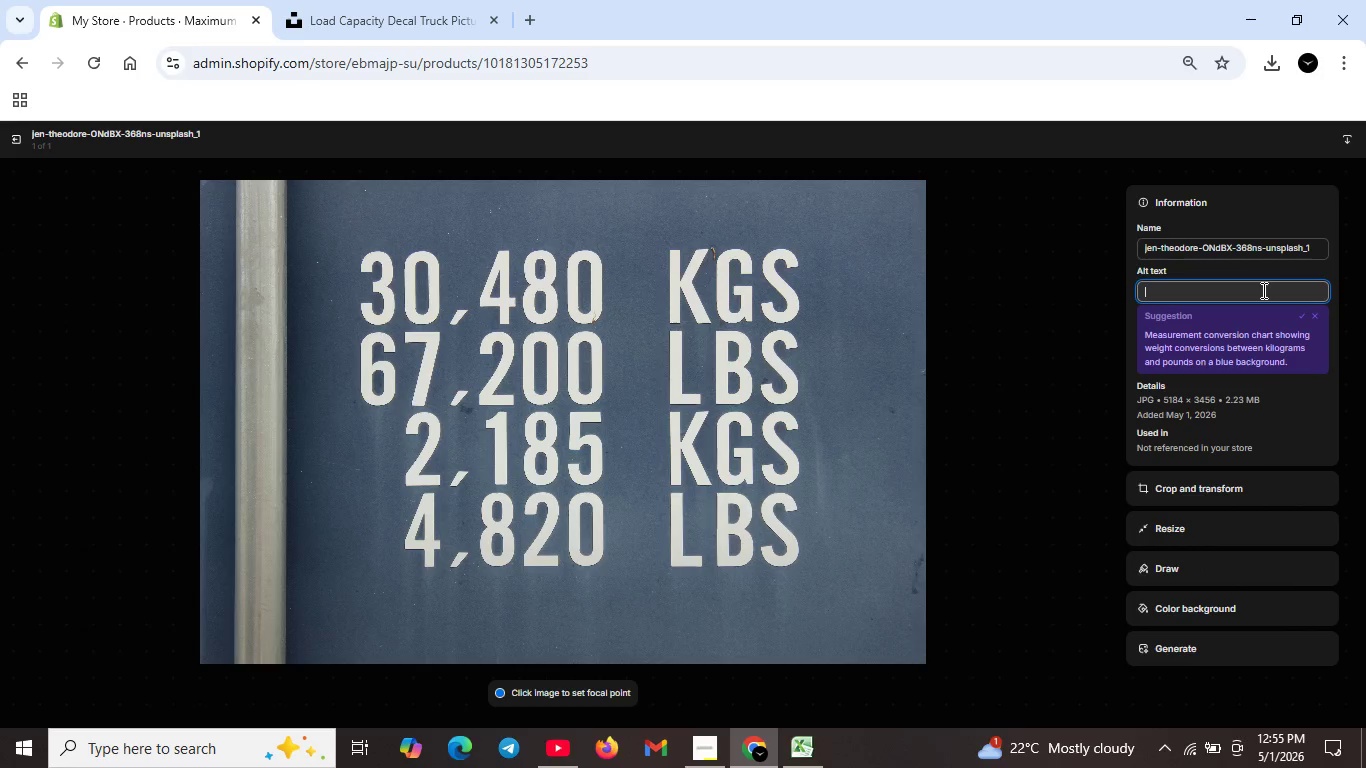 
left_click([1264, 289])
 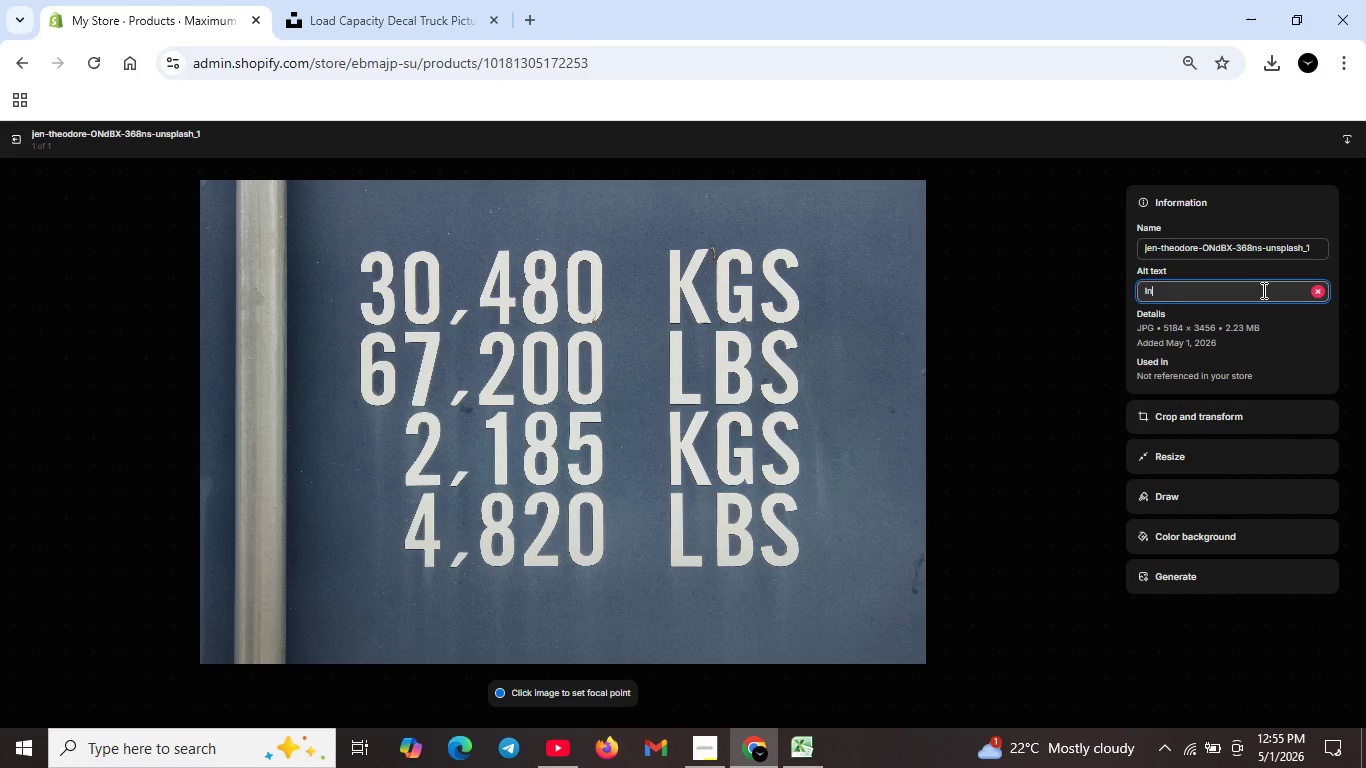 
type(Industrial safteyr )
key(Backspace)
key(Backspace)
key(Backspace)
key(Backspace)
key(Backspace)
type(ety stciker)
 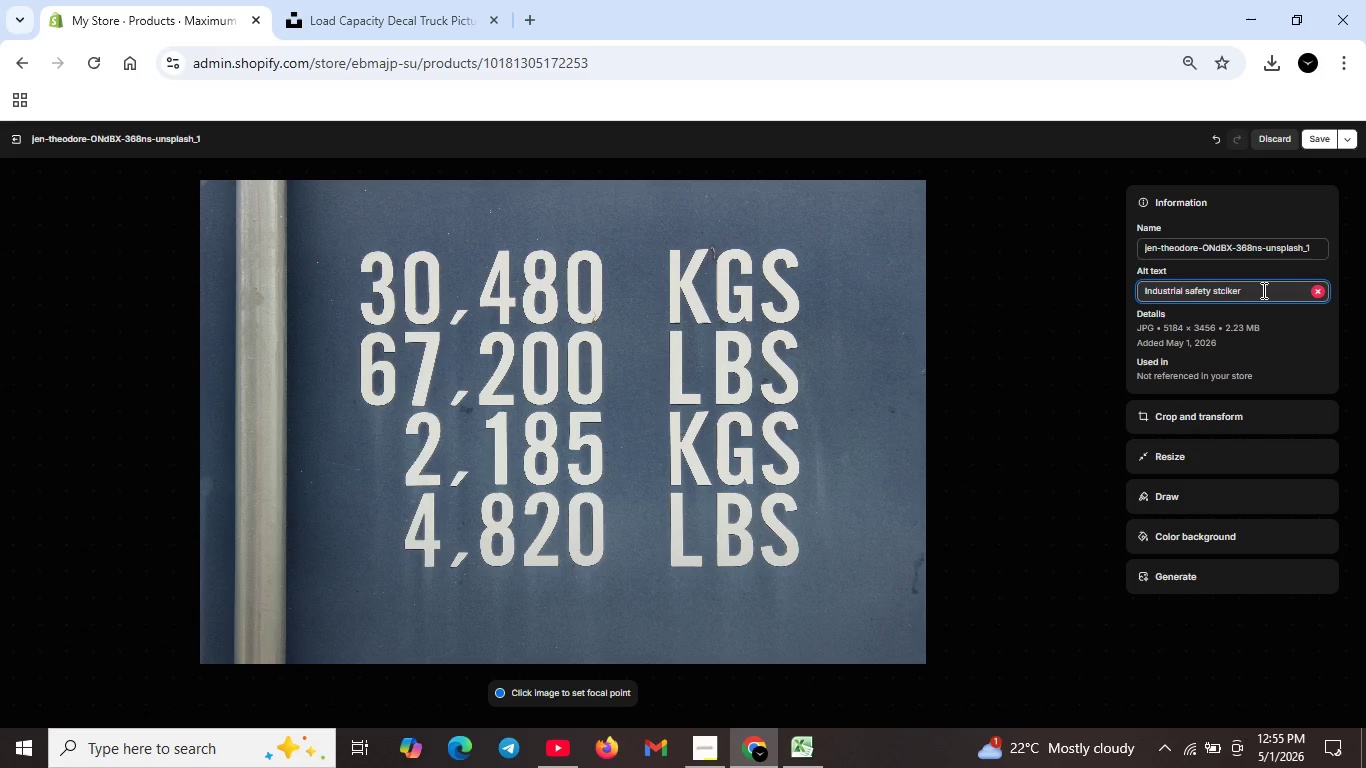 
wait(8.91)
 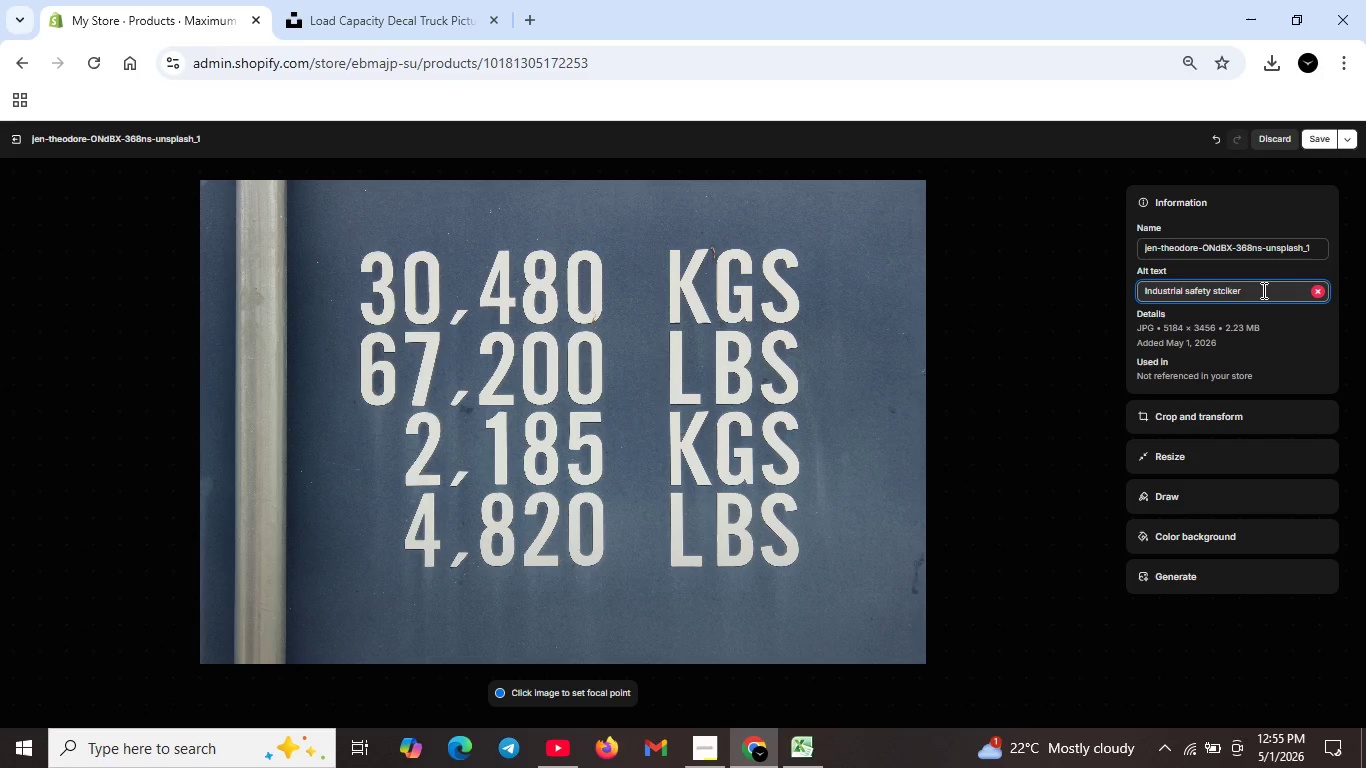 
key(Backspace)
key(Backspace)
type(ers-maximum load cacity decal. Reflective decals for vehicle load limits.OSHA signage.)
 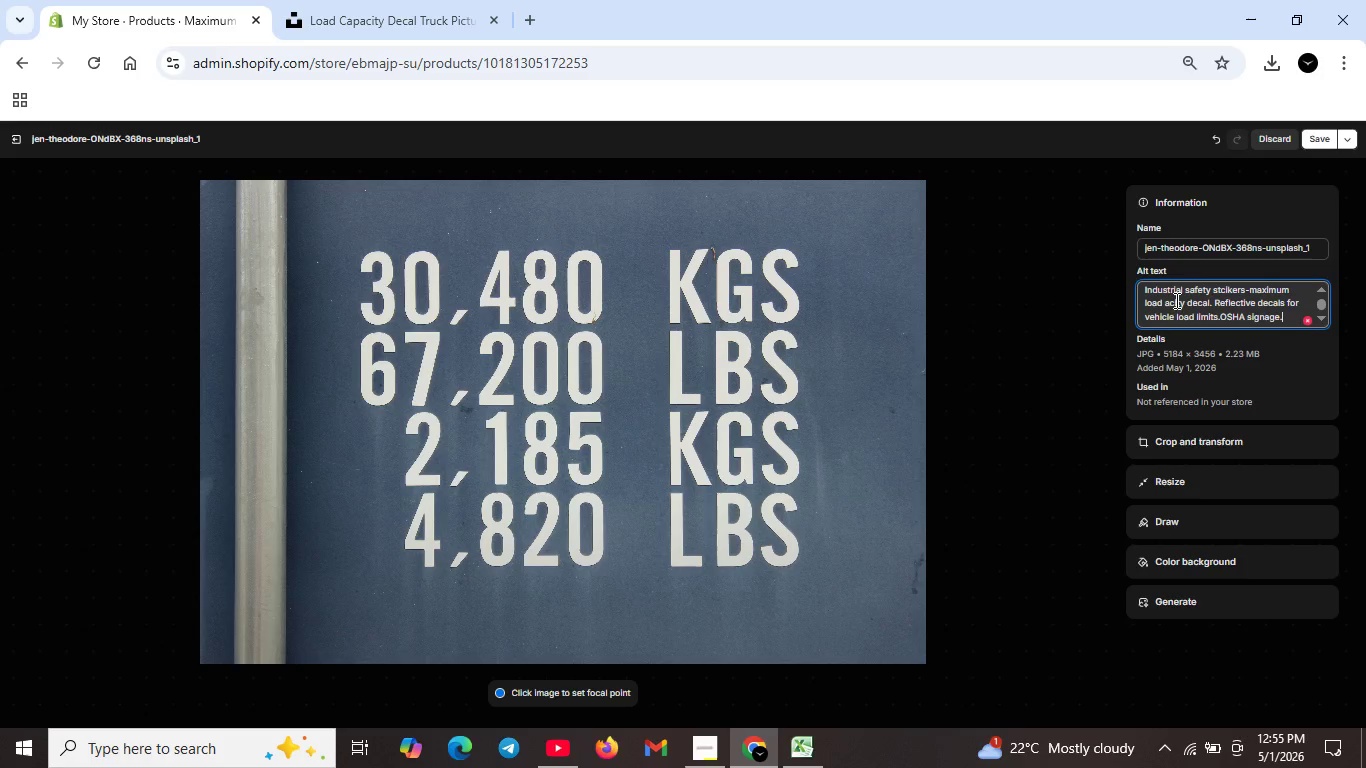 
wait(8.81)
 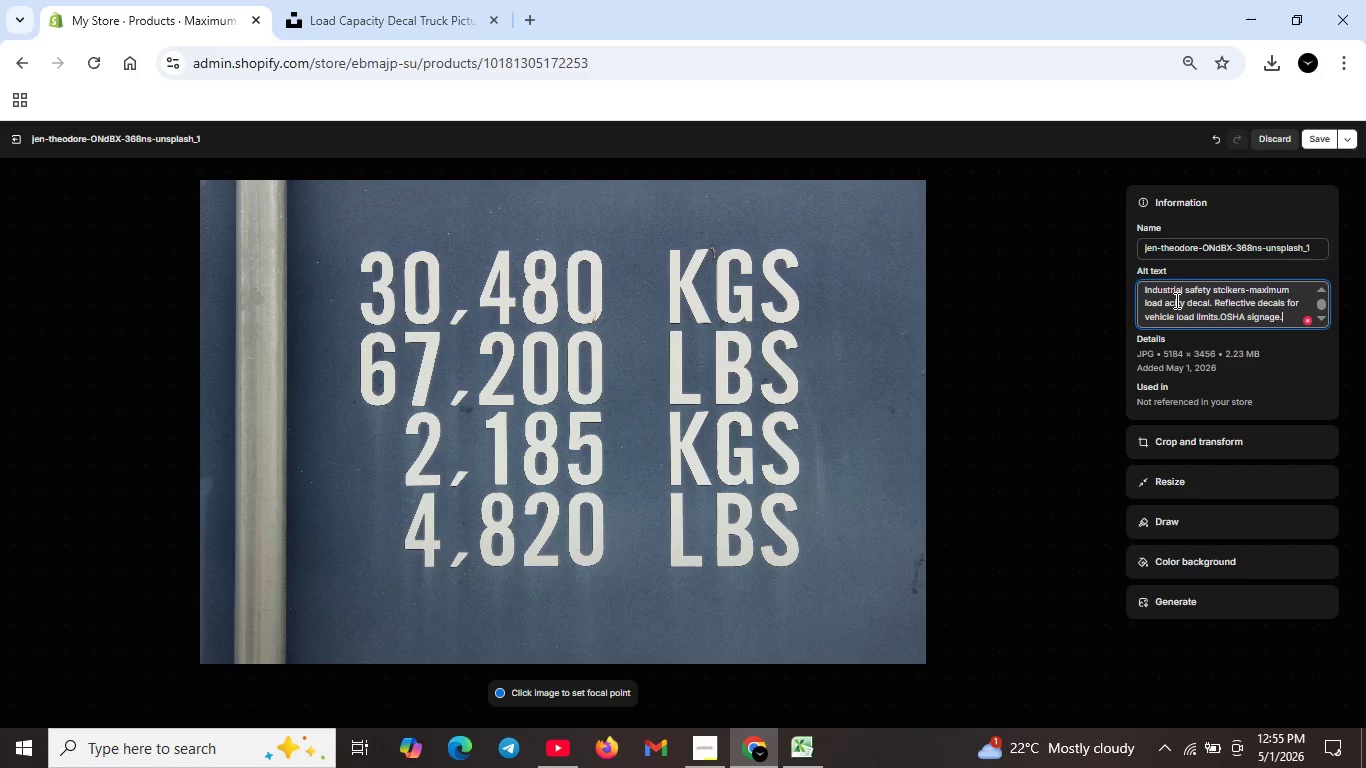 
left_click([1173, 300])
 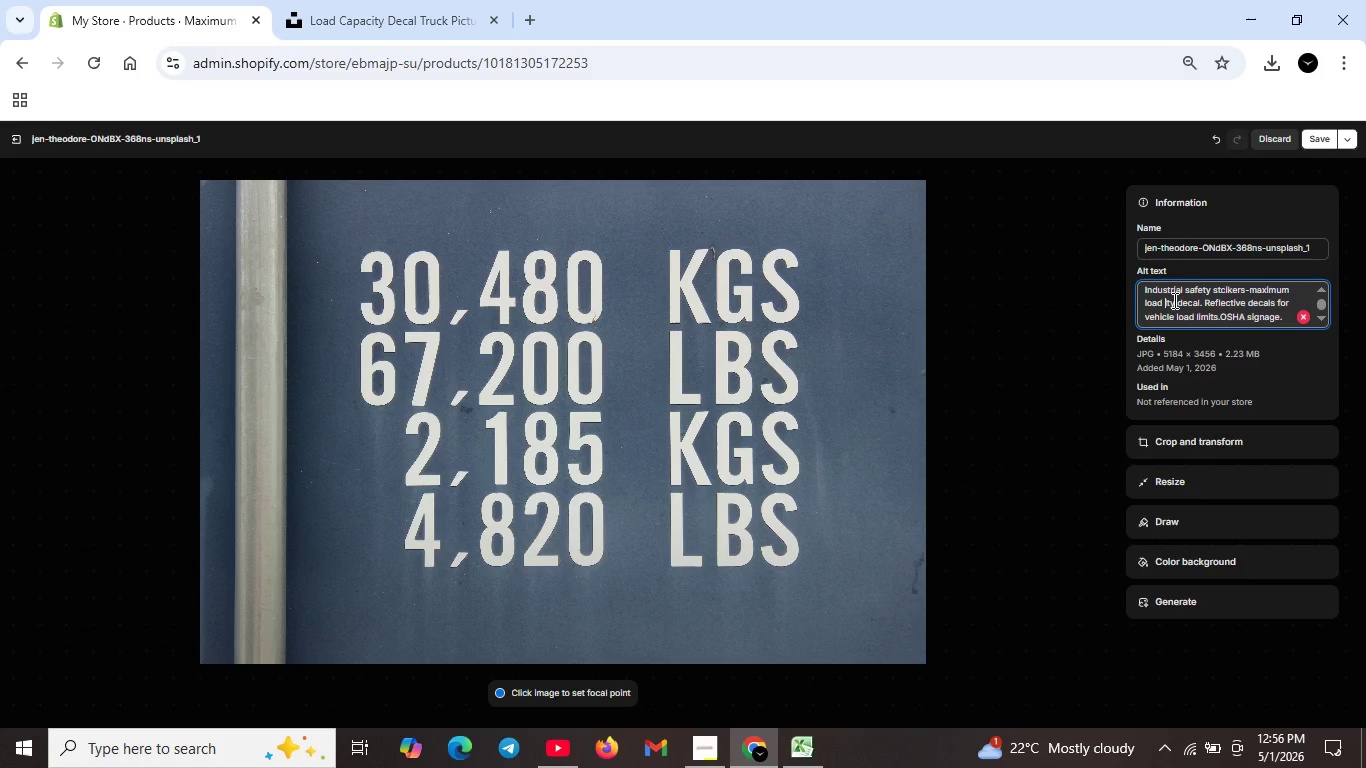 
key(Backspace)
key(Backspace)
type(capac)
 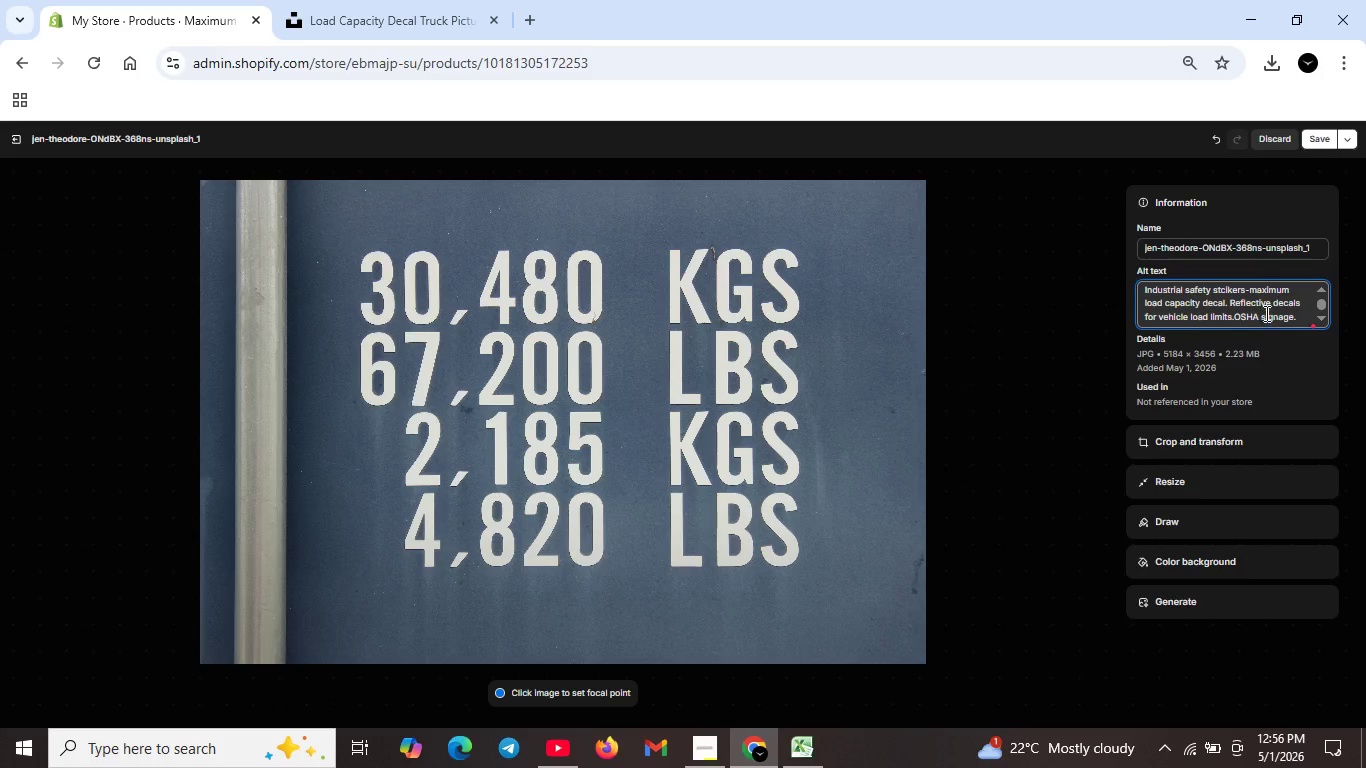 
scroll: coordinate [1259, 316], scroll_direction: down, amount: 1.0
 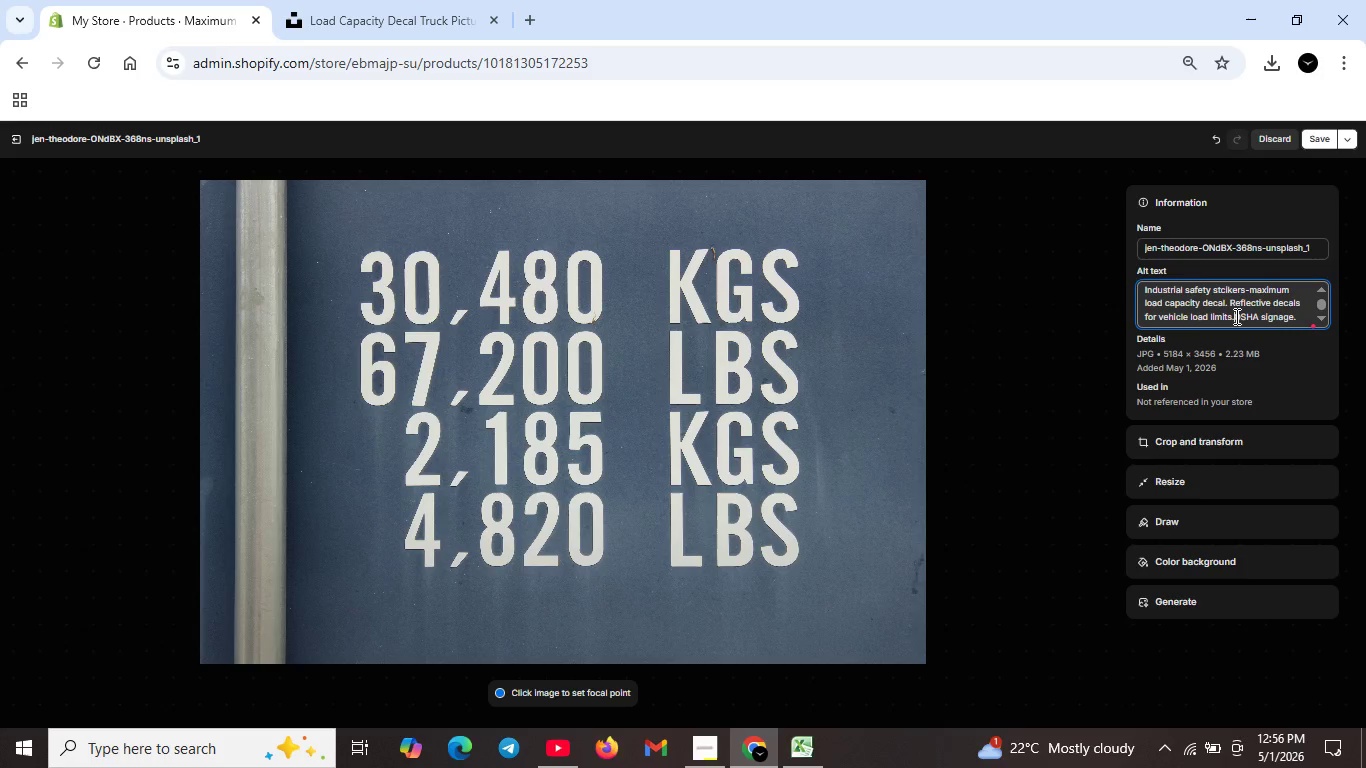 
left_click([1236, 317])
 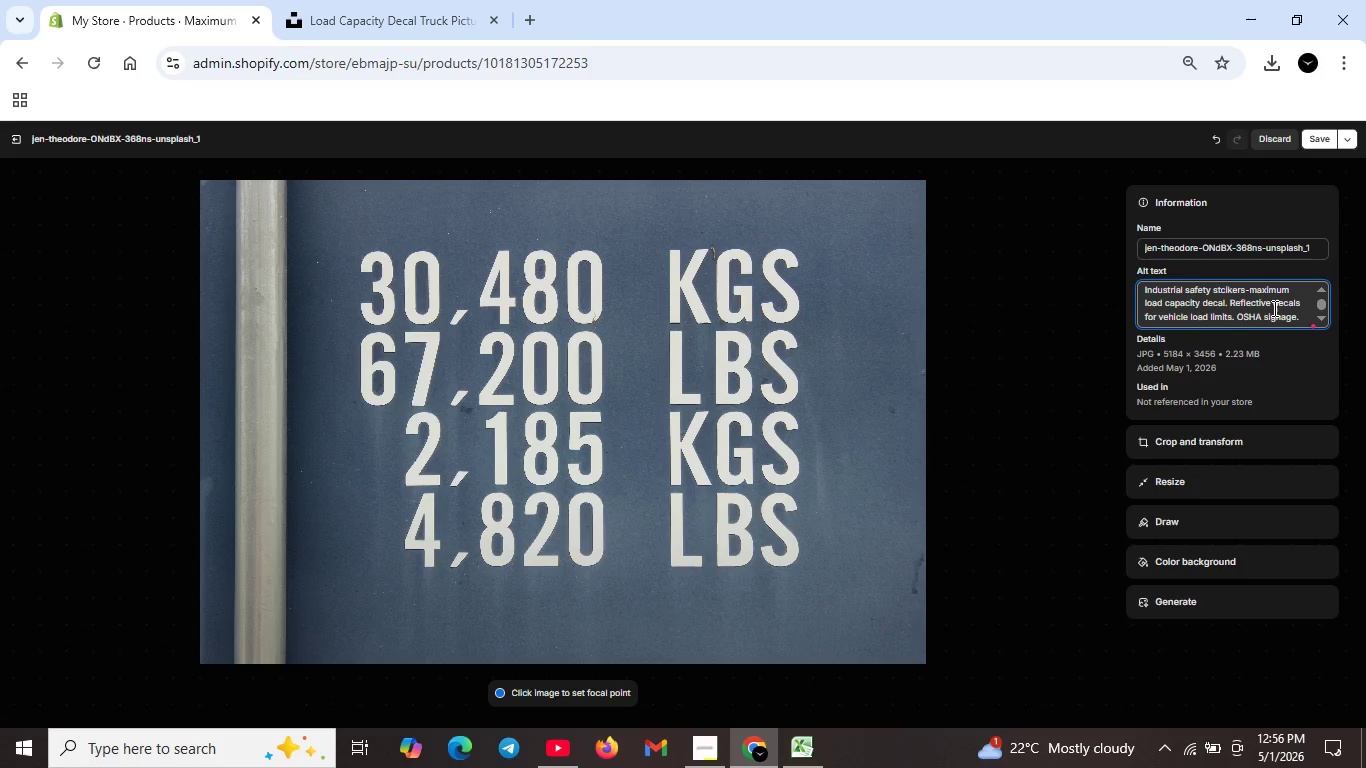 
key(Space)
 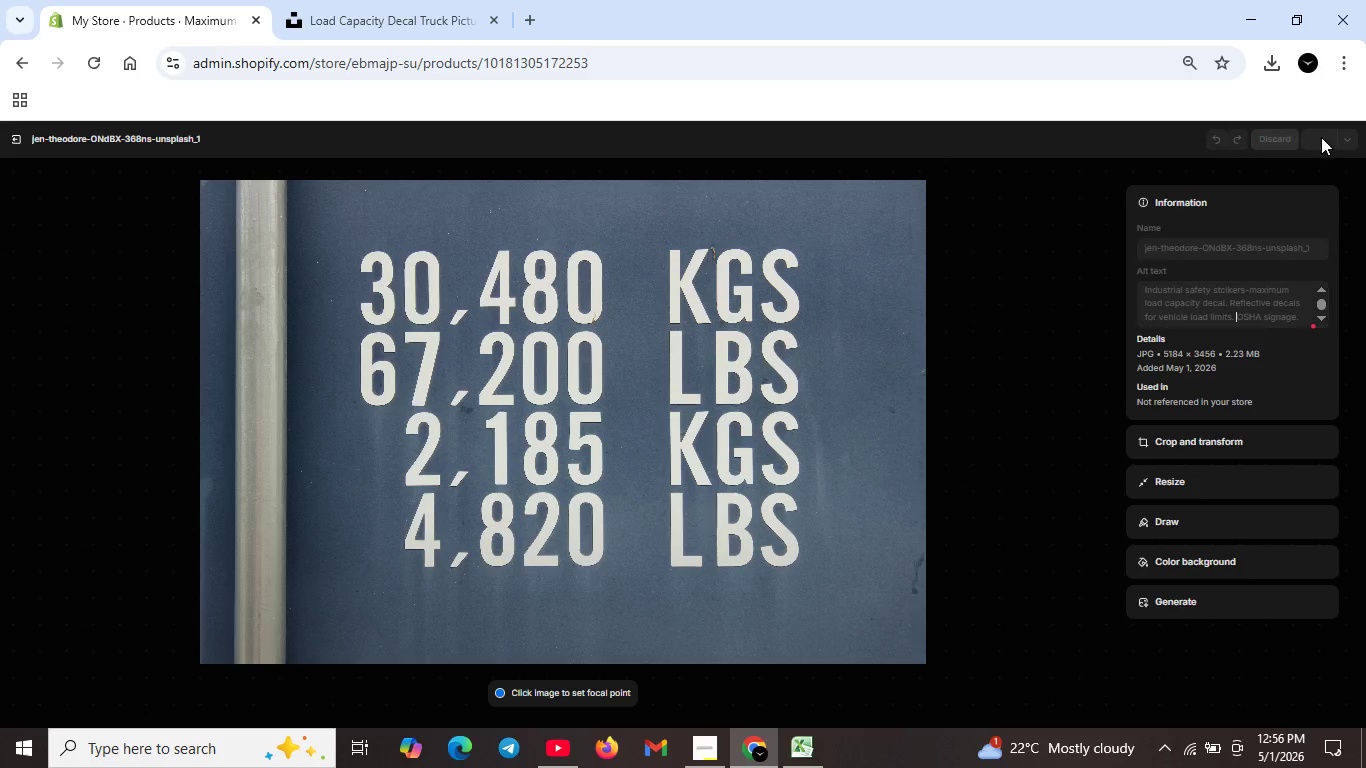 
left_click([1321, 137])
 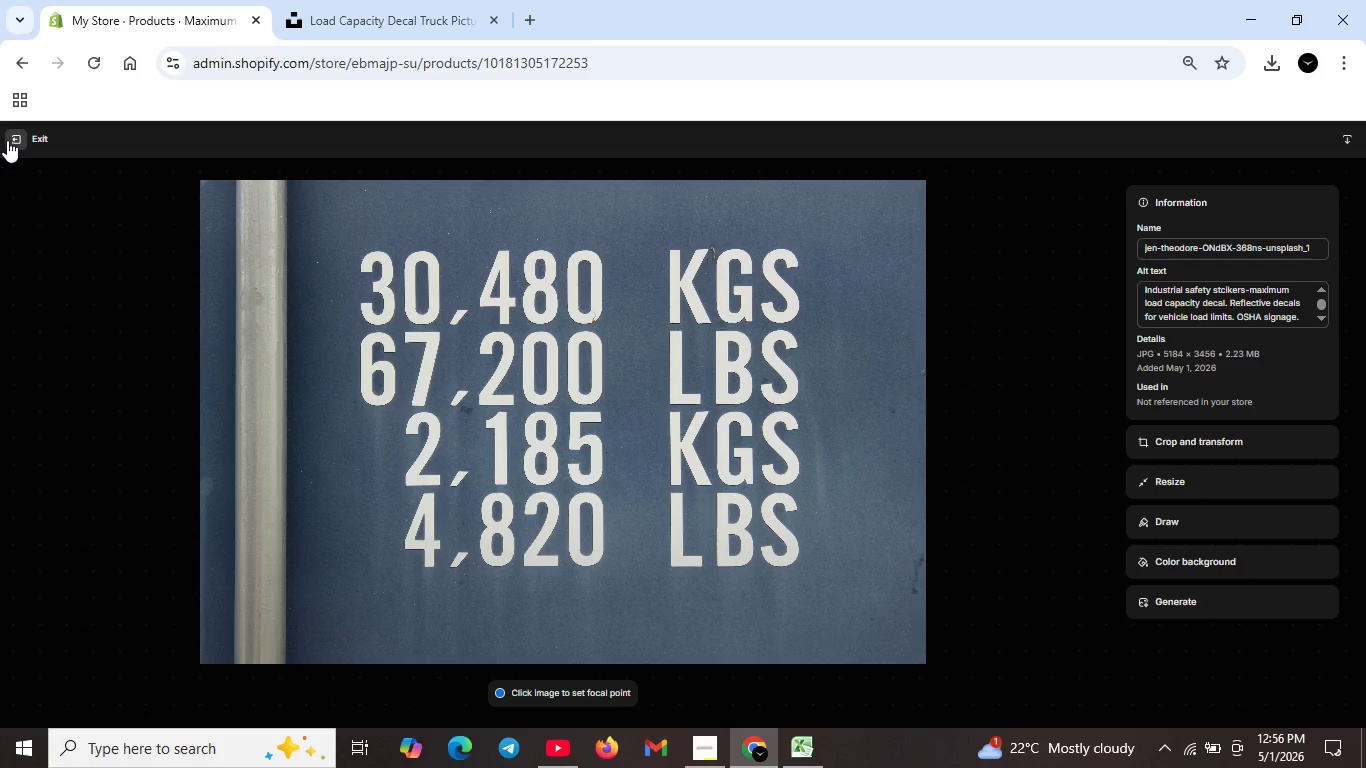 
left_click([7, 140])
 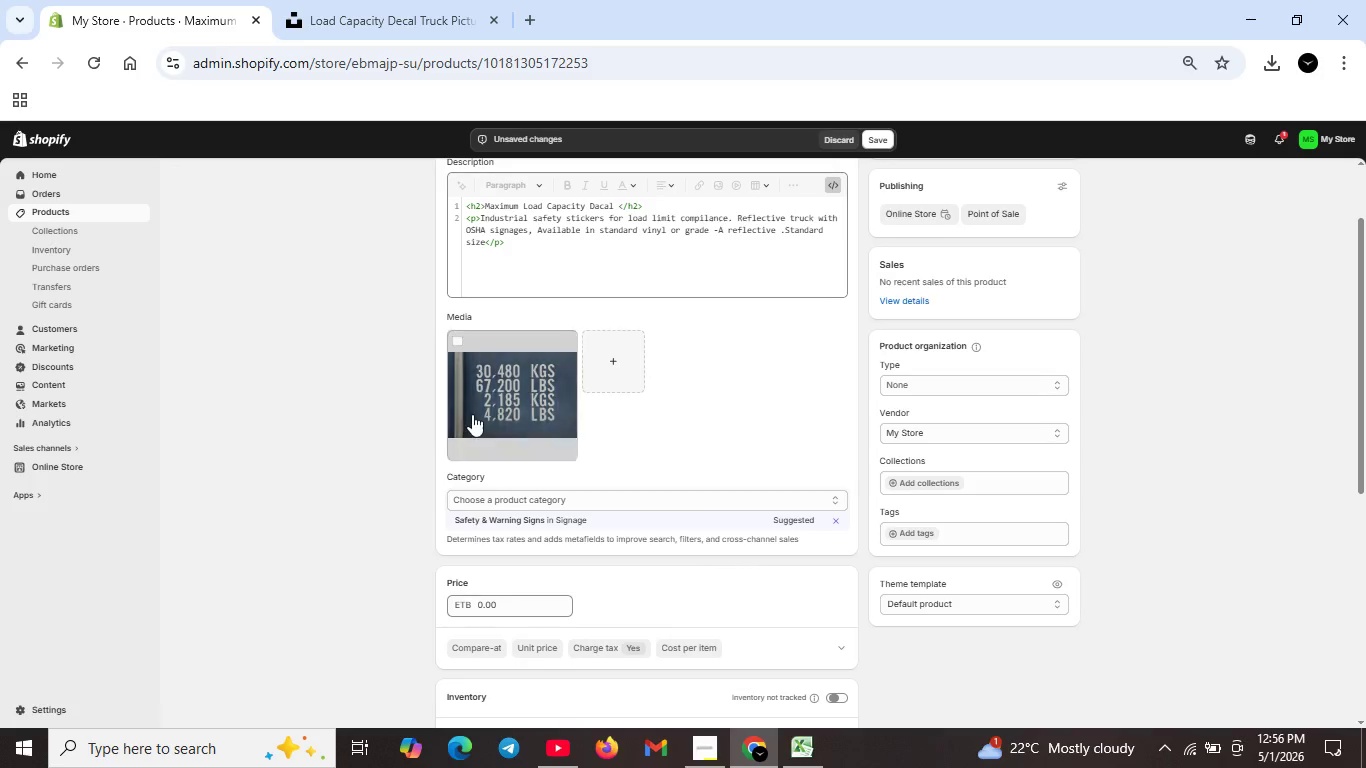 
scroll: coordinate [647, 542], scroll_direction: down, amount: 6.0
 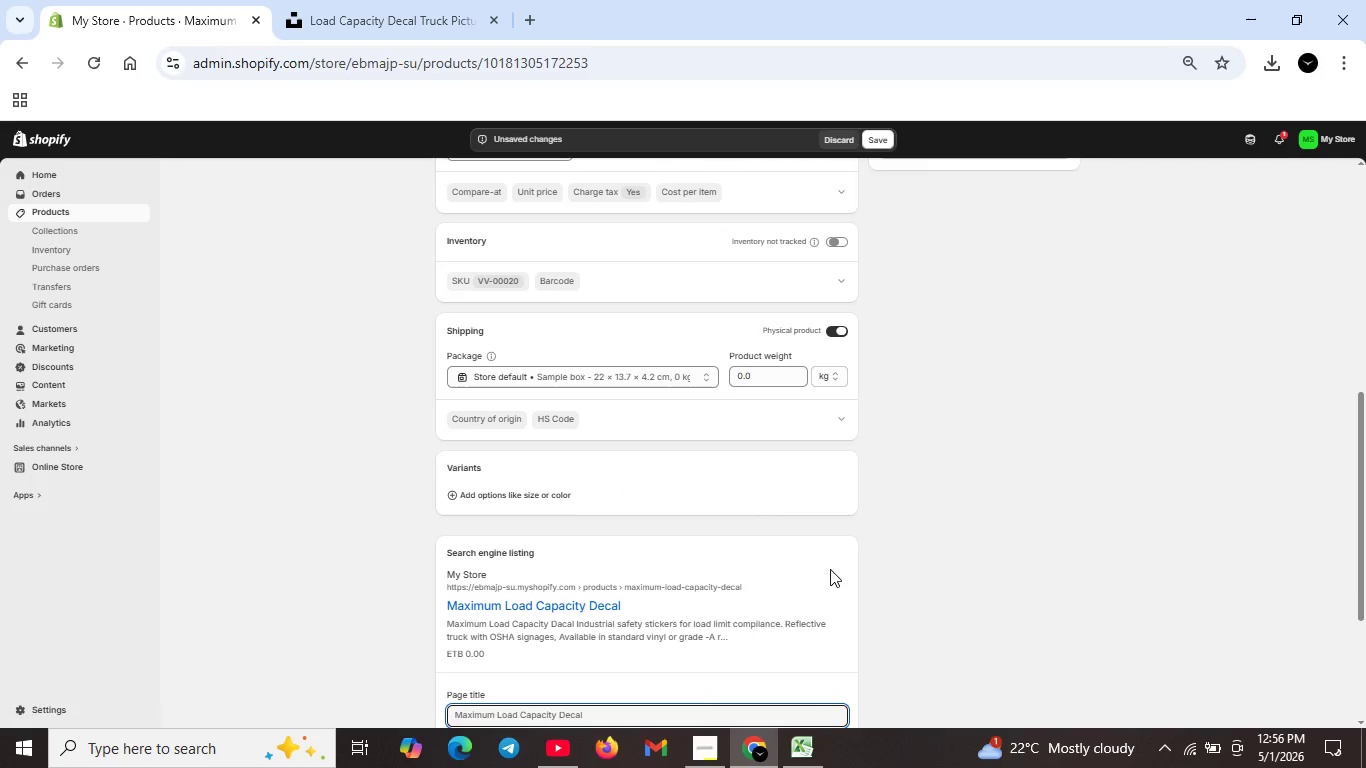 
left_click([837, 564])
 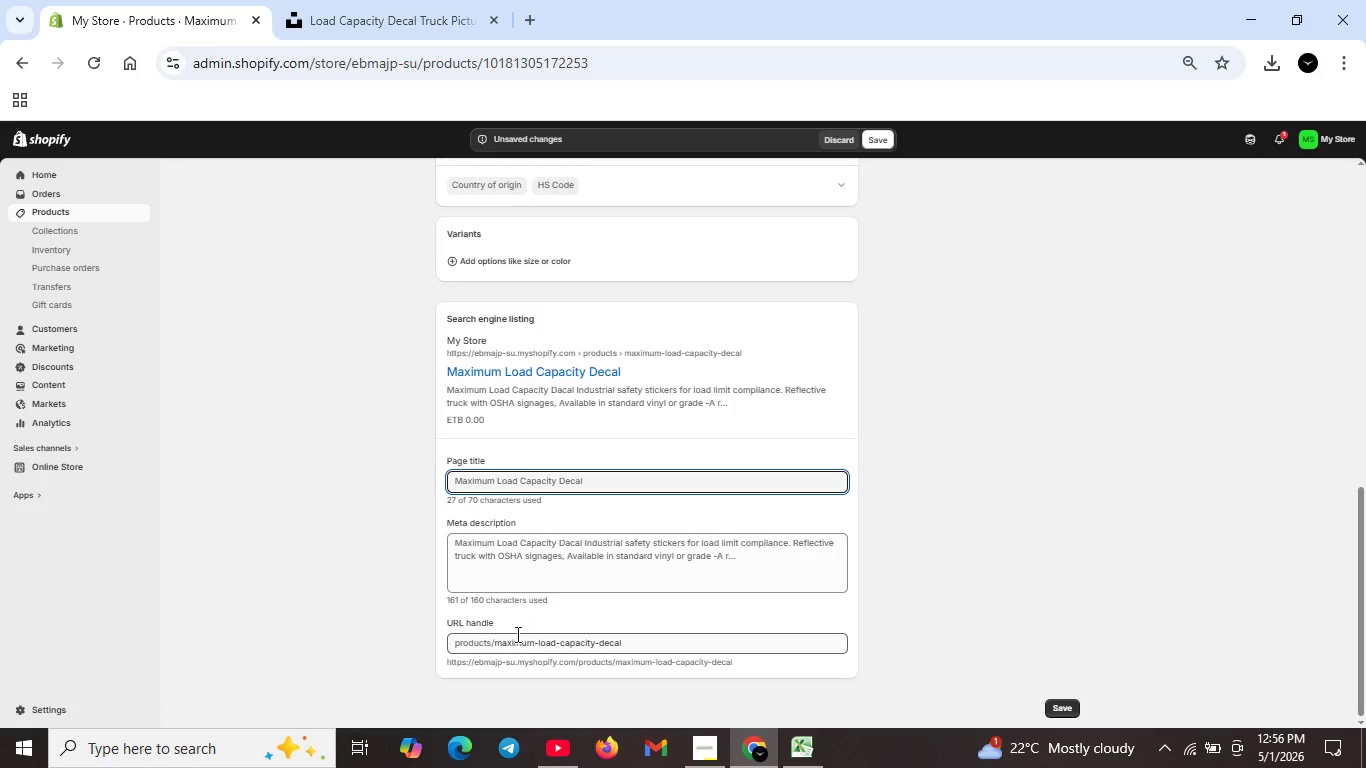 
scroll: coordinate [512, 649], scroll_direction: down, amount: 3.0
 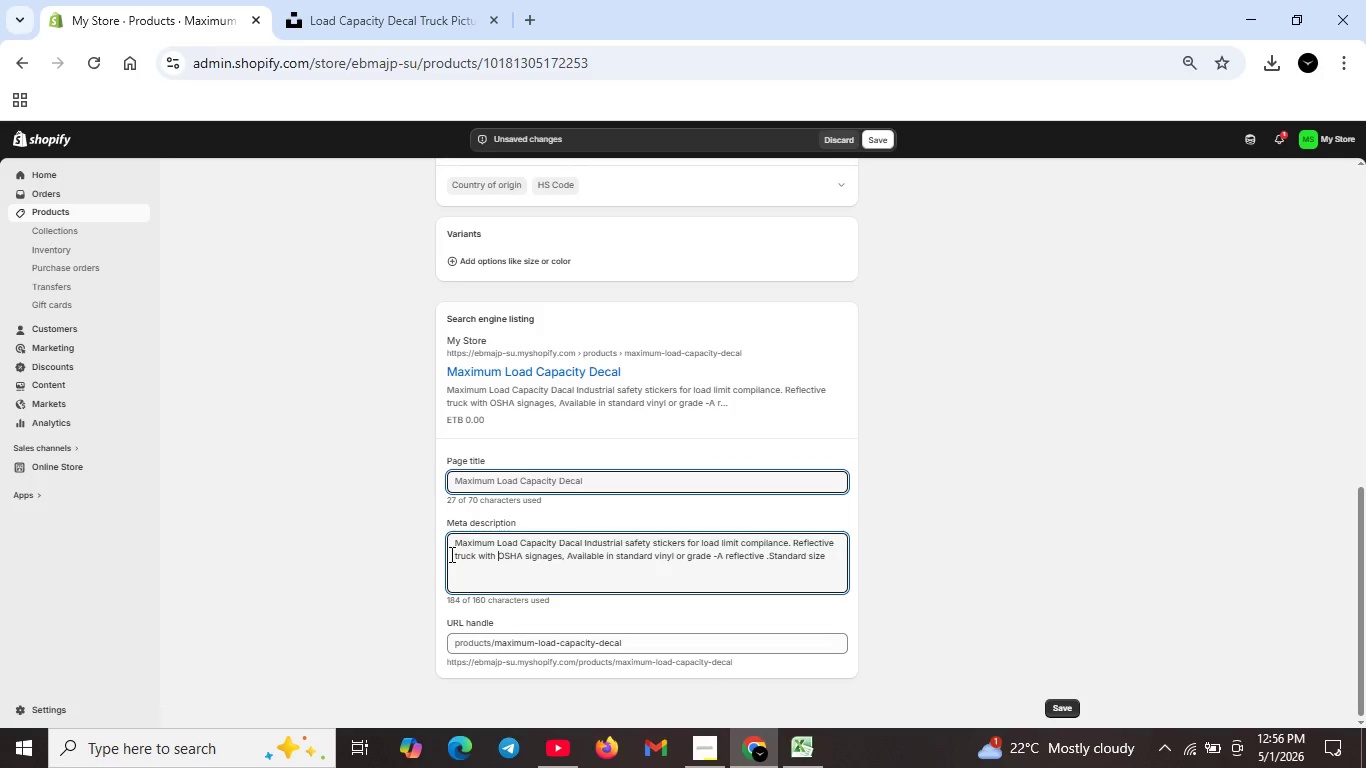 
left_click([500, 575])
 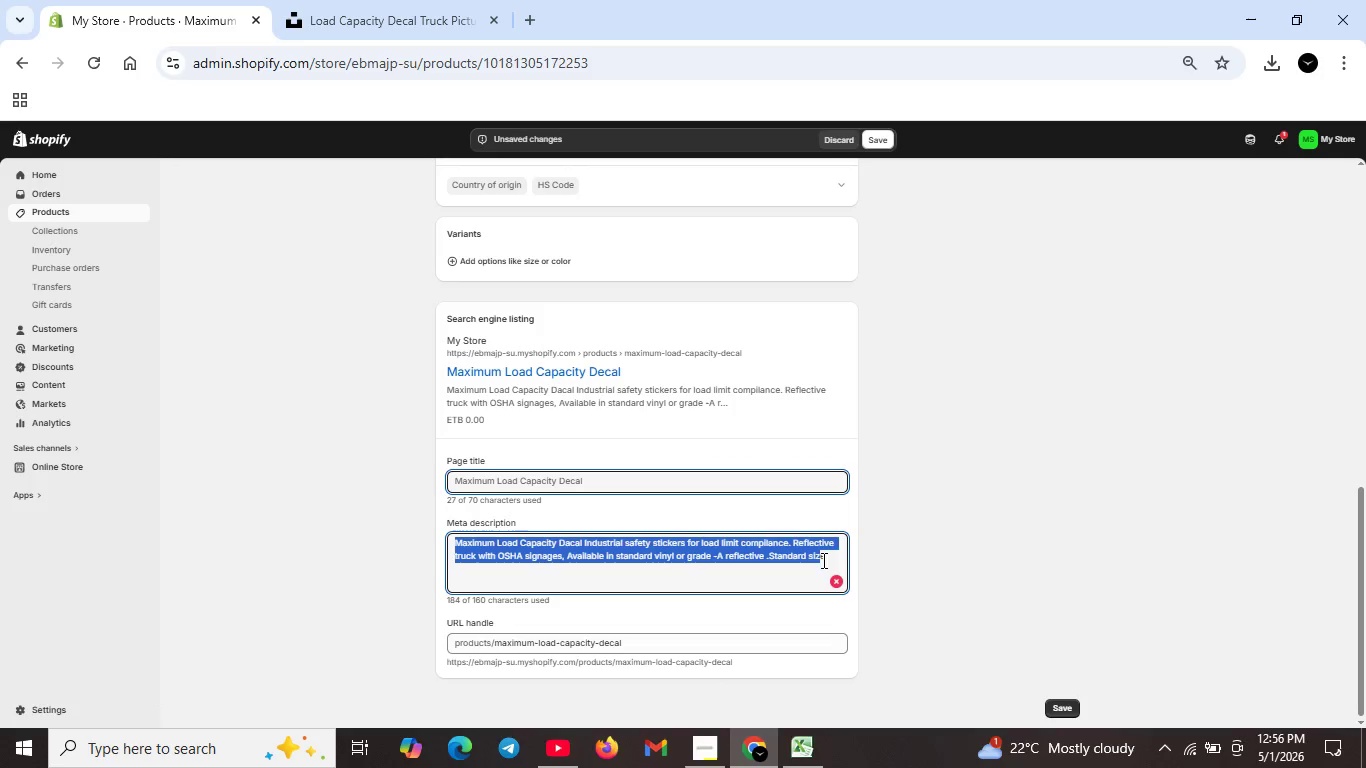 
left_click_drag(start_coordinate=[451, 547], to_coordinate=[840, 557])
 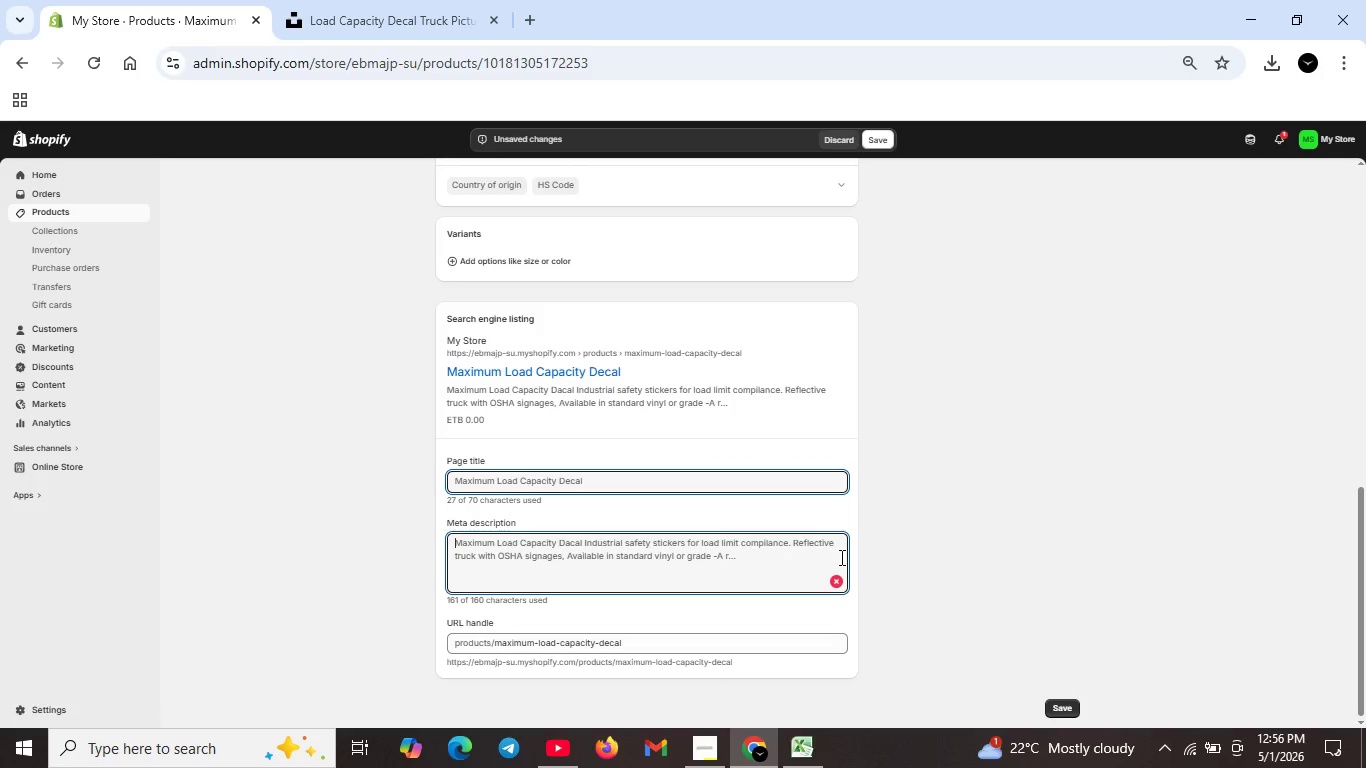 
key(Backspace)
type(Industrial saftey stickers:m)
key(Backspace)
type( maximum load capacity dc)
key(Backspace)
type(ecal )
key(Backspace)
type(. Reflctive truck for load limit compilance.OSHA signage. St)
 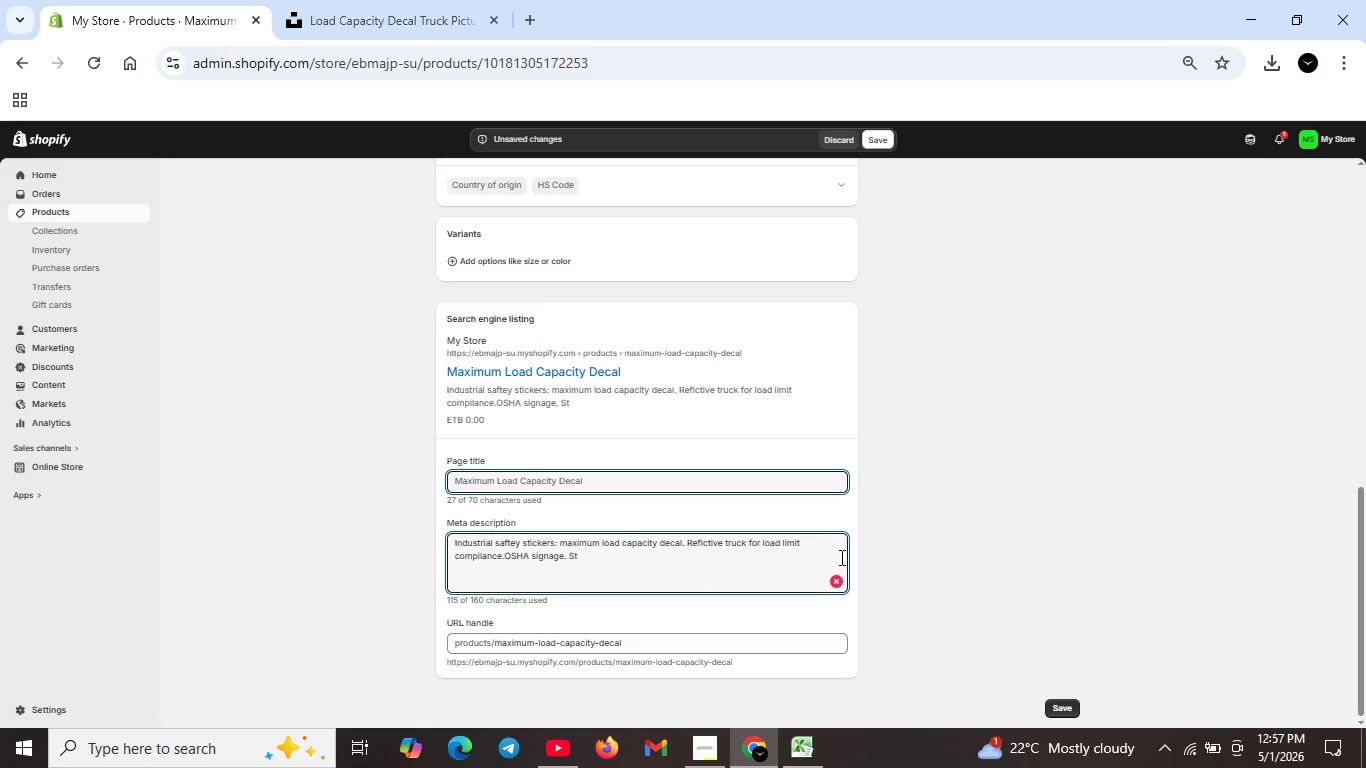 
type(andard vinyl or Grade -A reflective)
 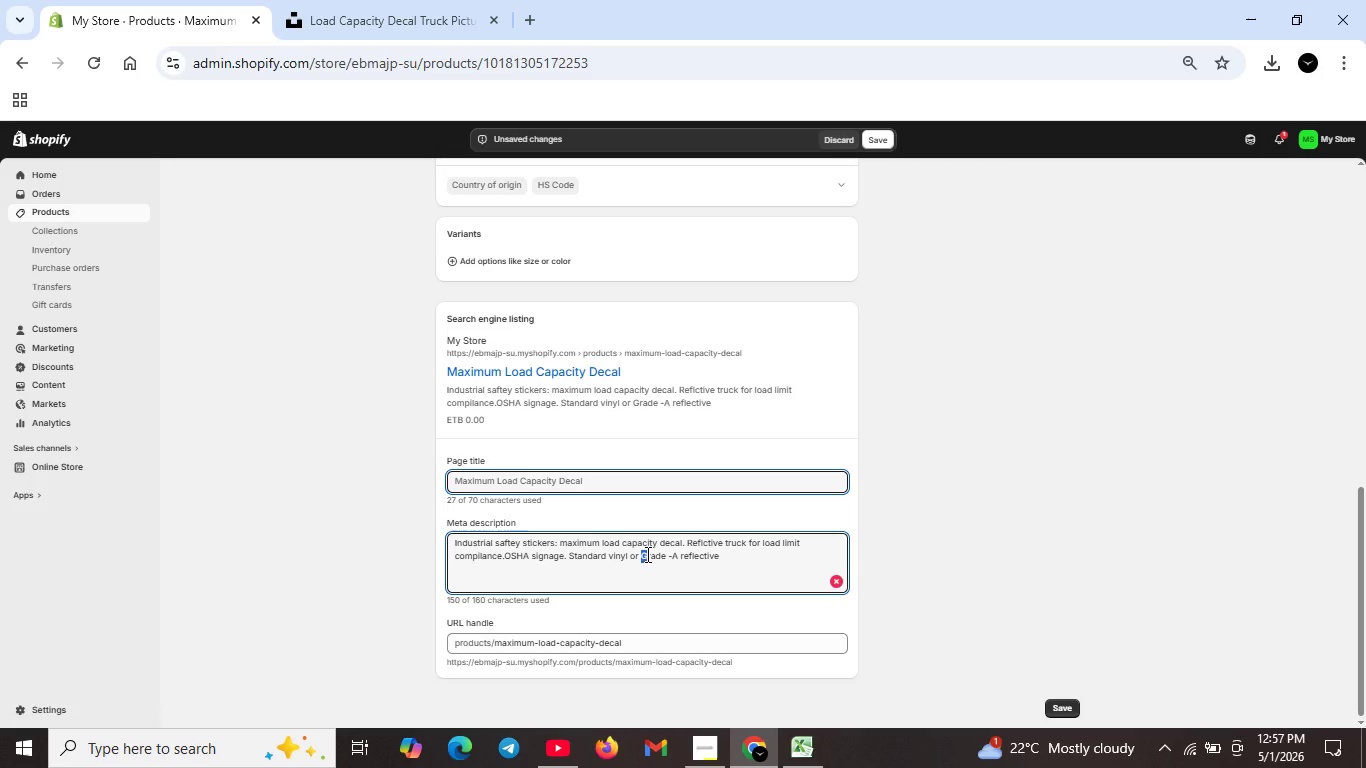 
key(Backspace)
 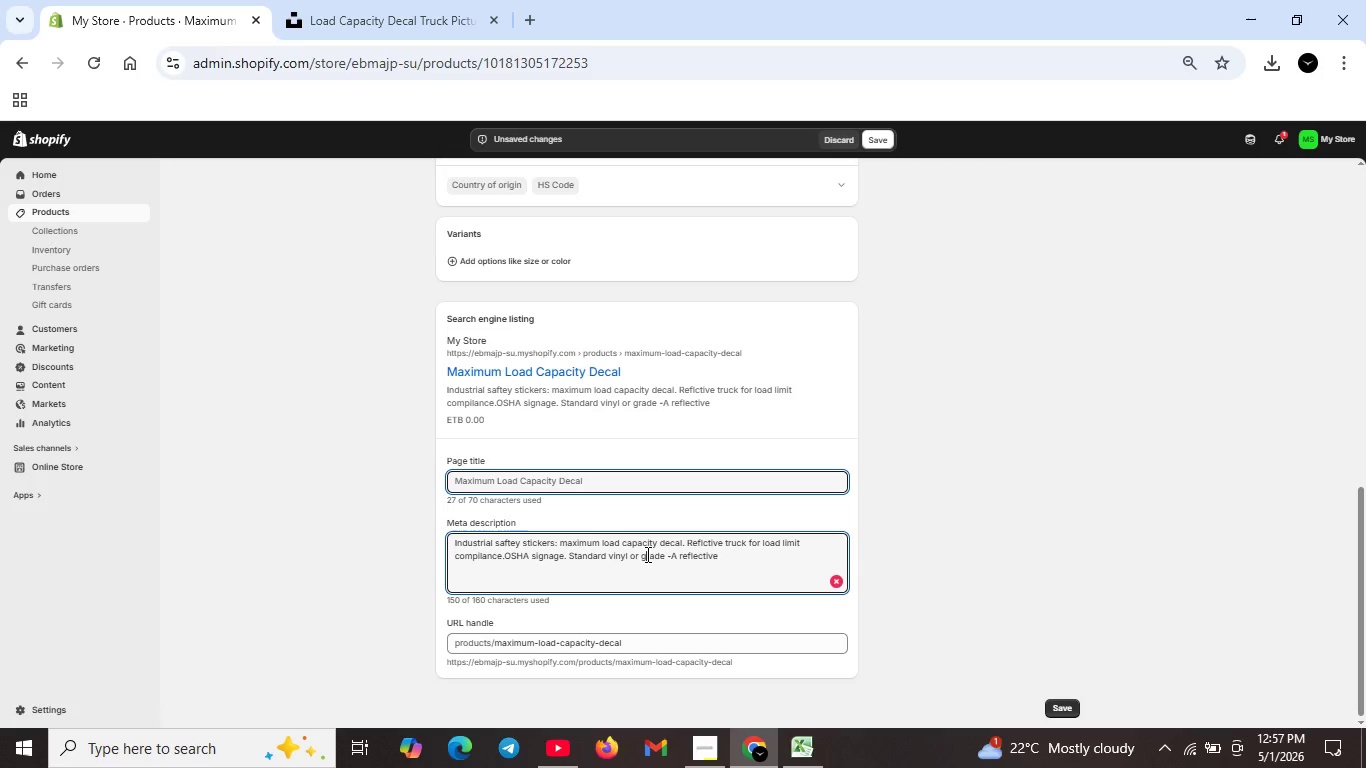 
key(G)
 